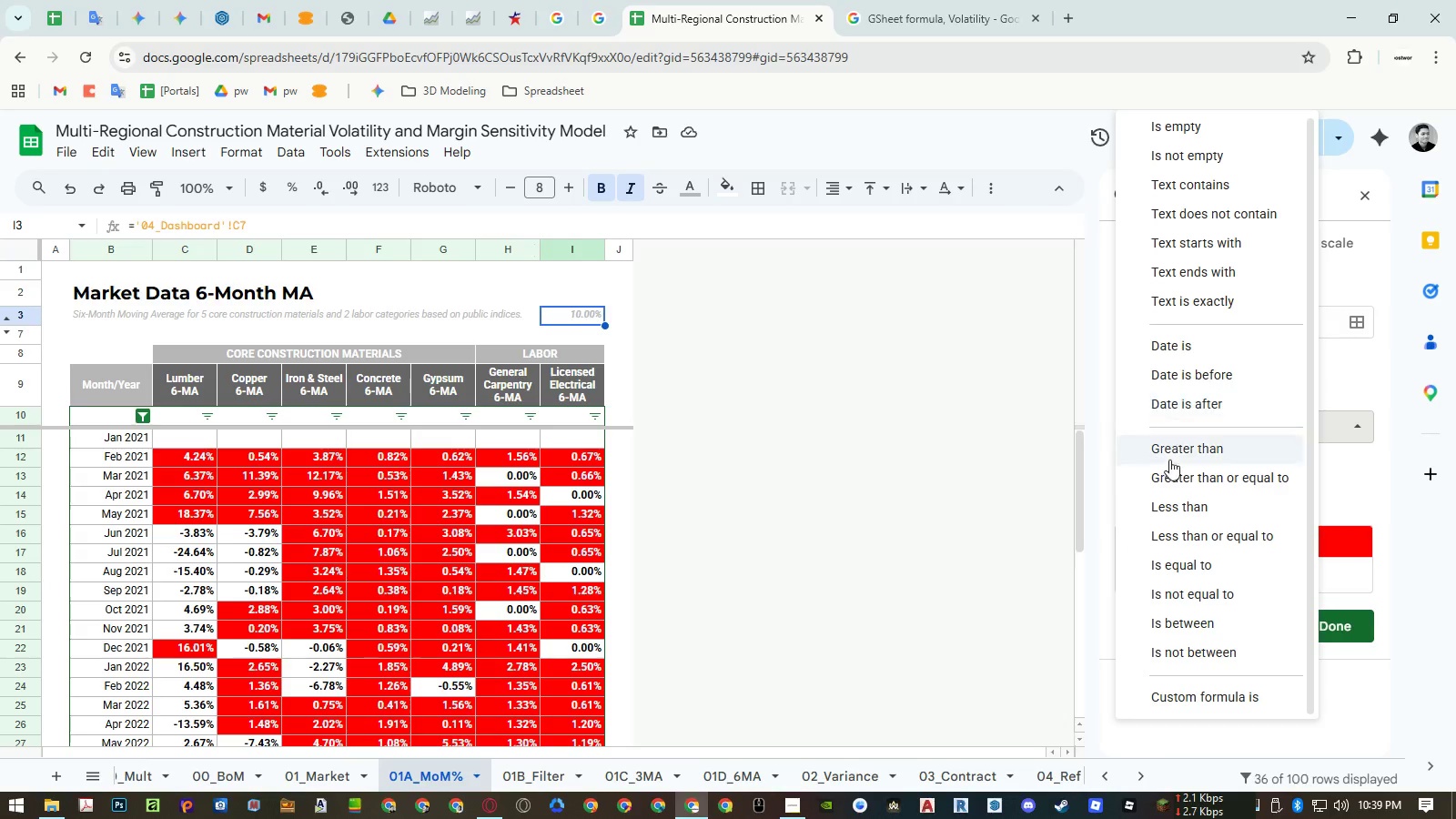 
left_click([1171, 501])
 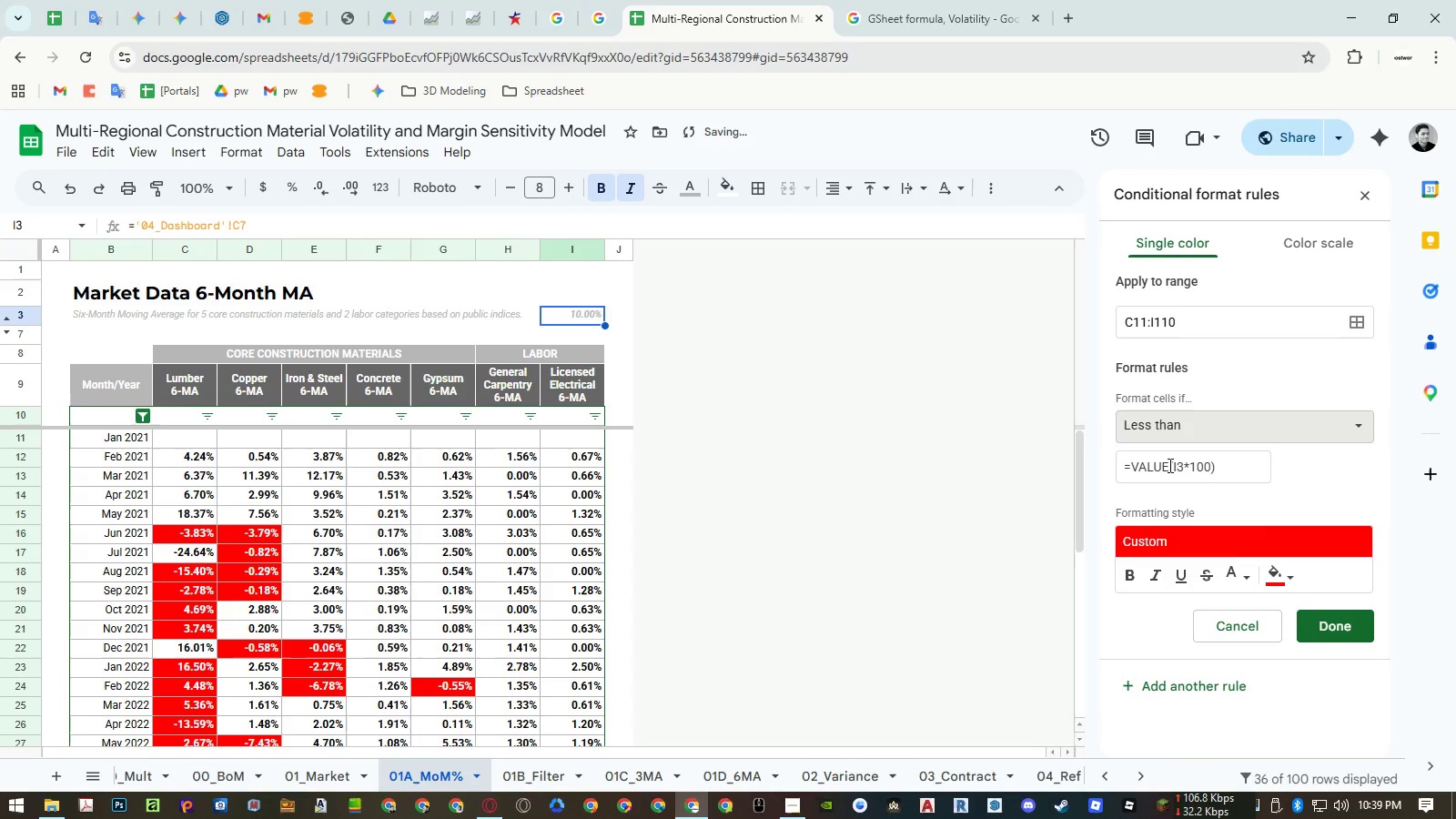 
left_click([1163, 423])
 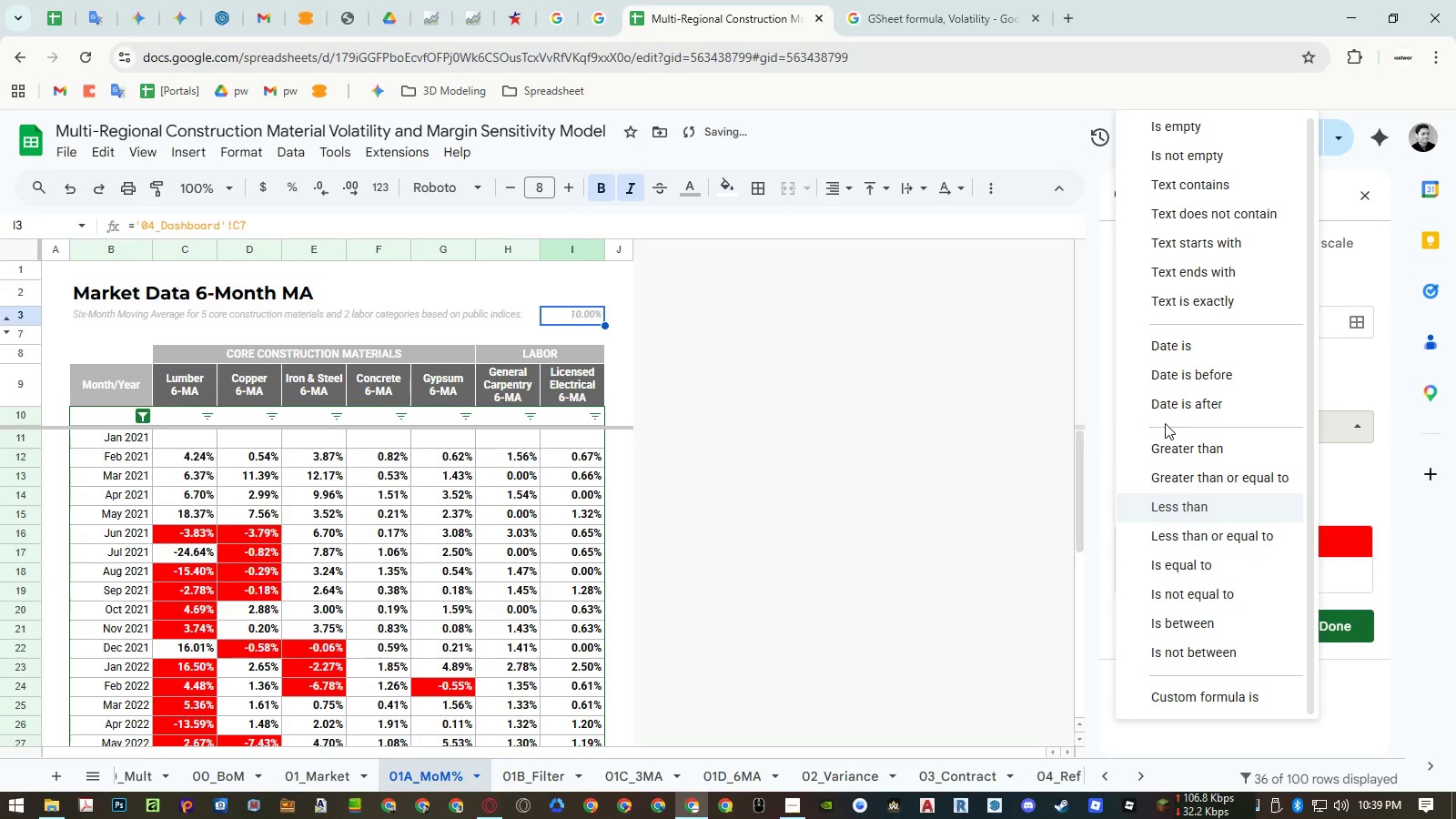 
left_click([1173, 446])
 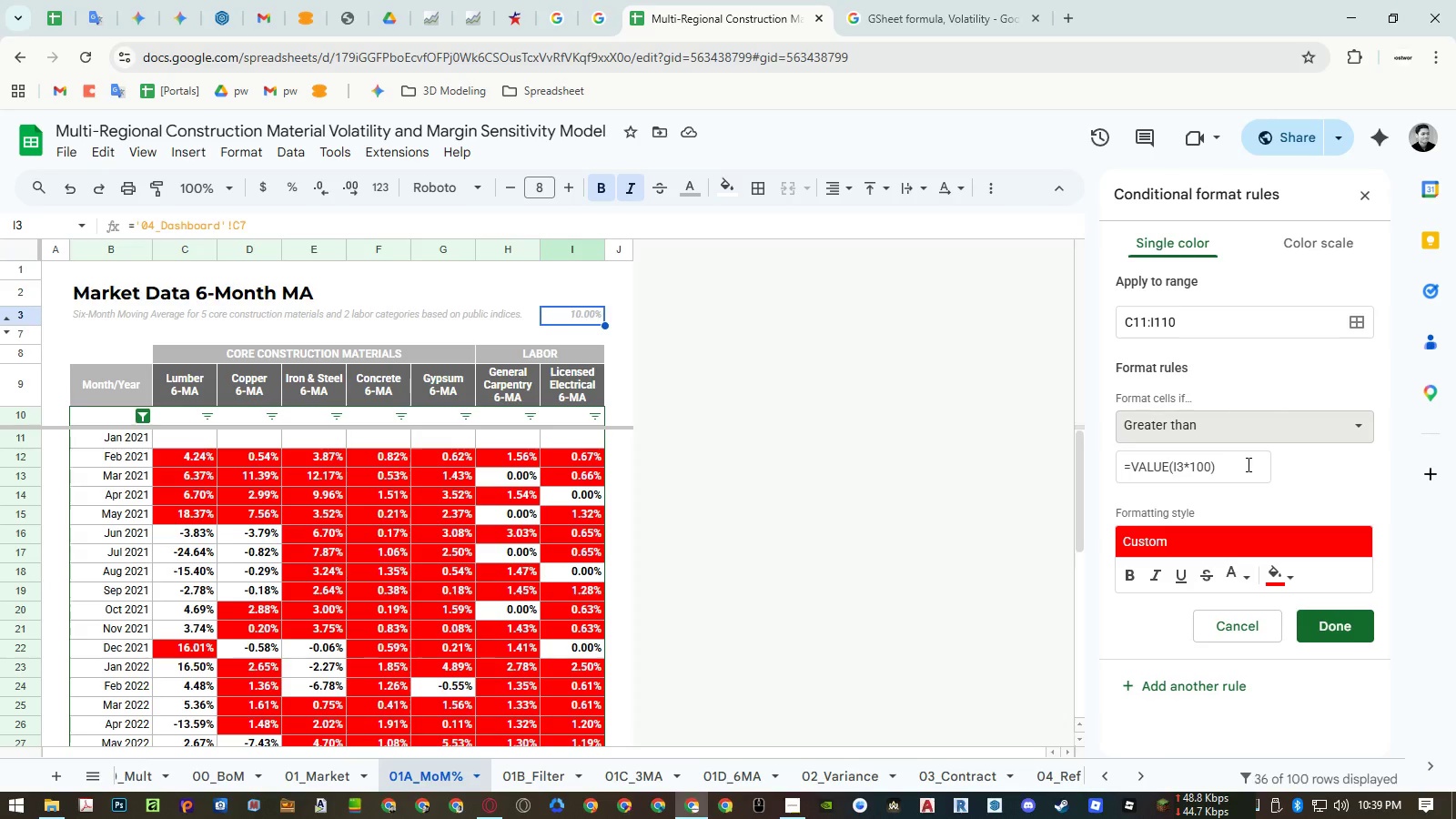 
wait(13.34)
 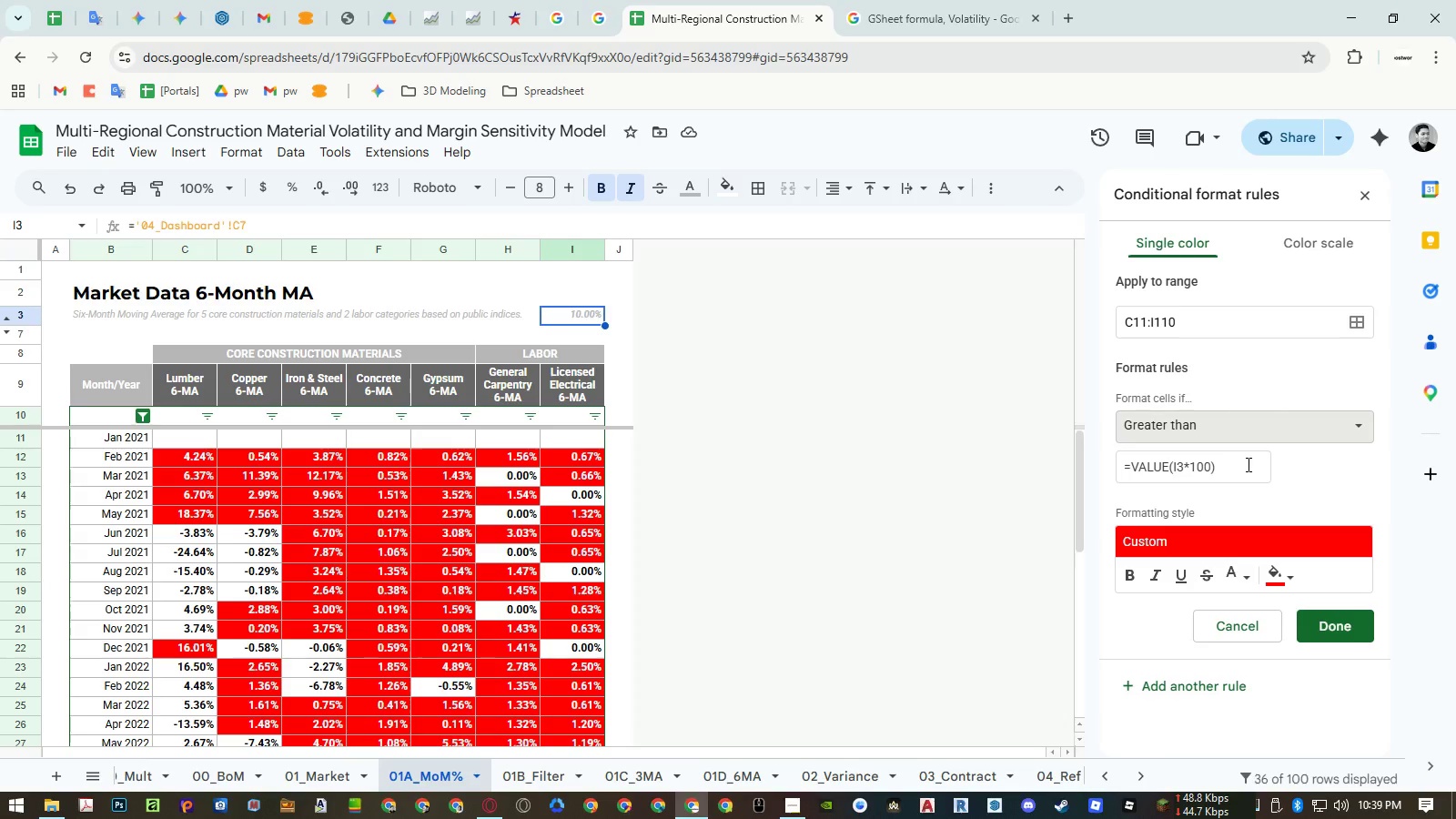 
left_click([1205, 472])
 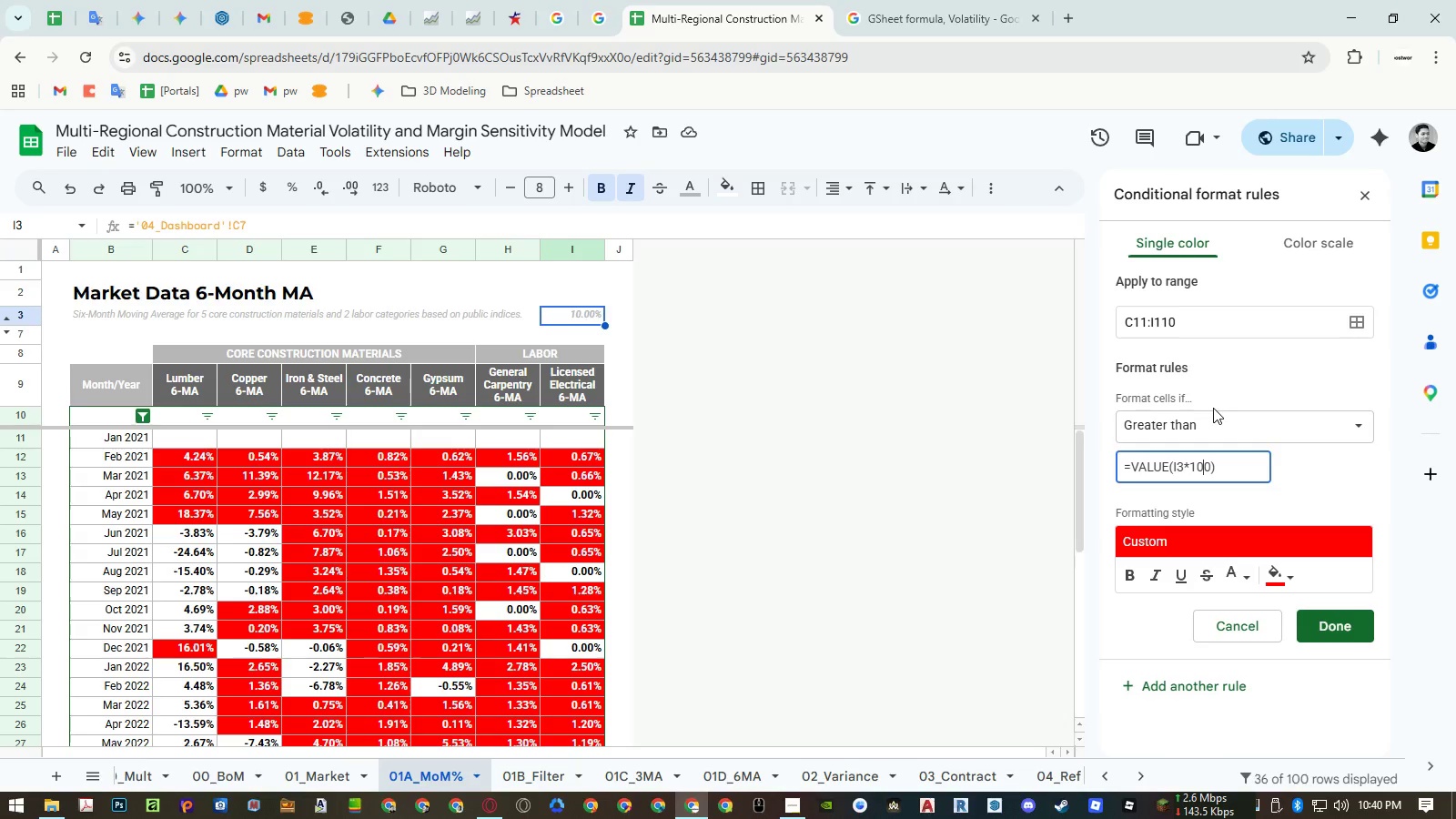 
key(Backspace)
 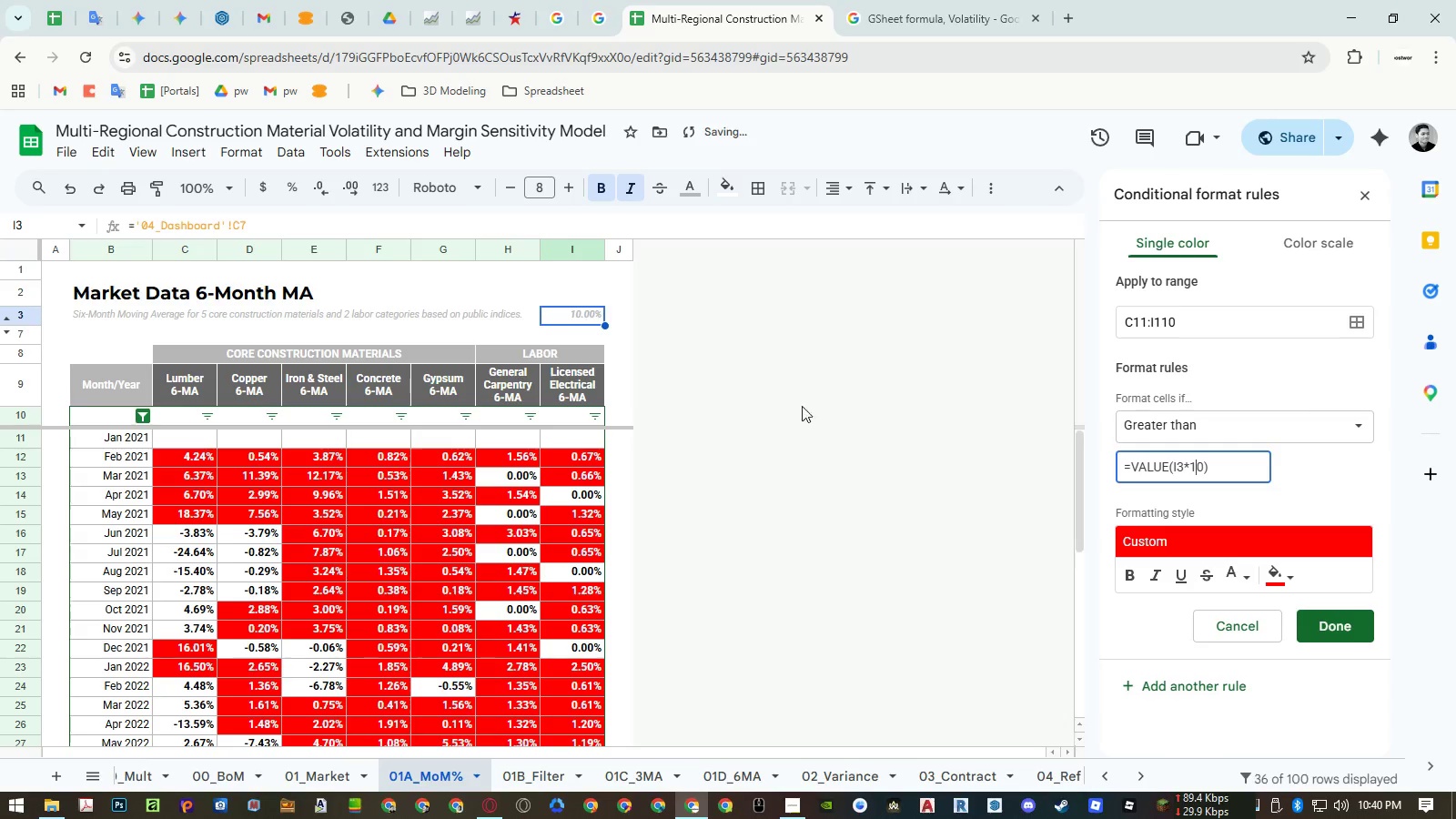 
left_click([577, 314])
 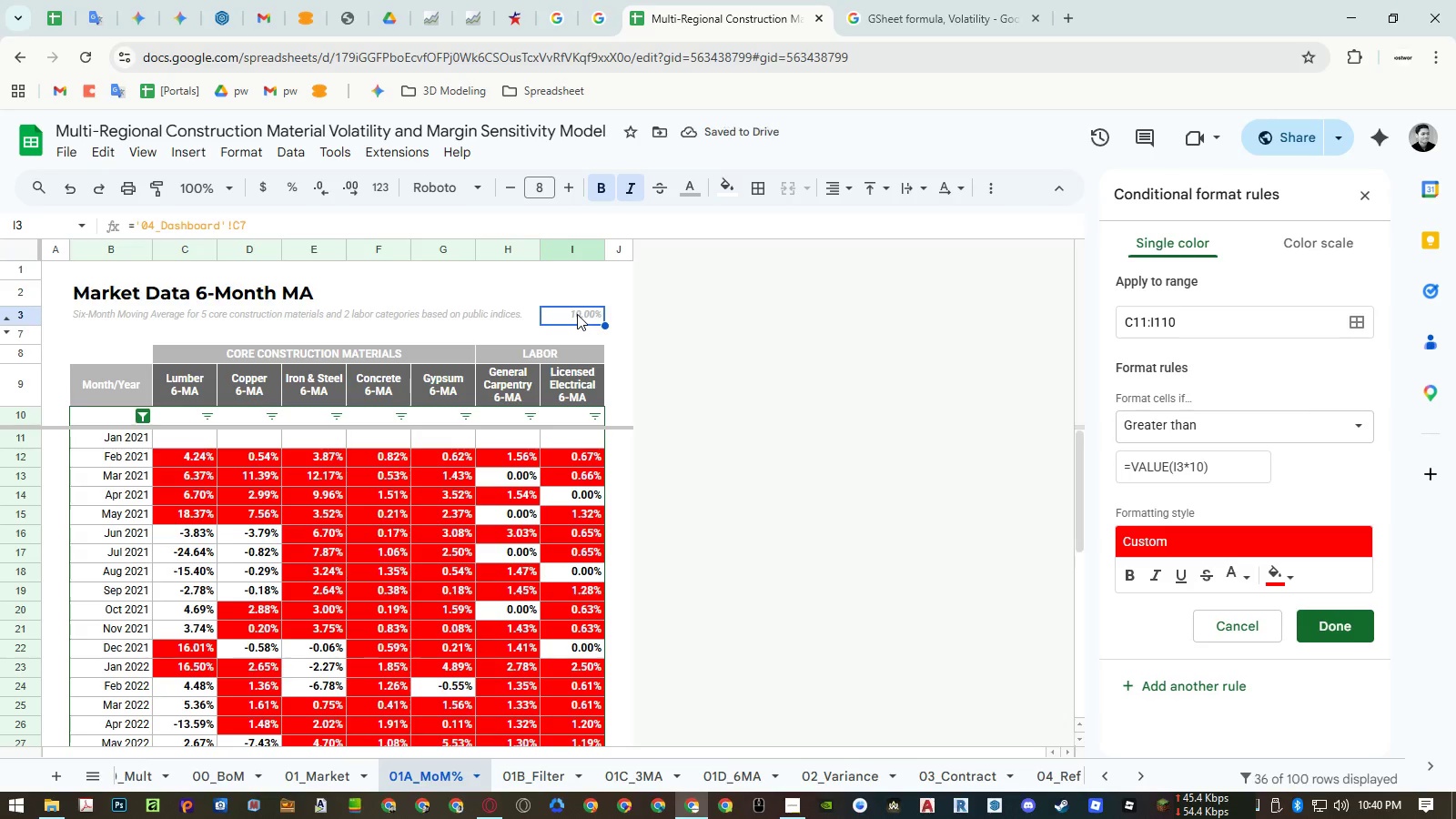 
key(NumpadDecimal)
 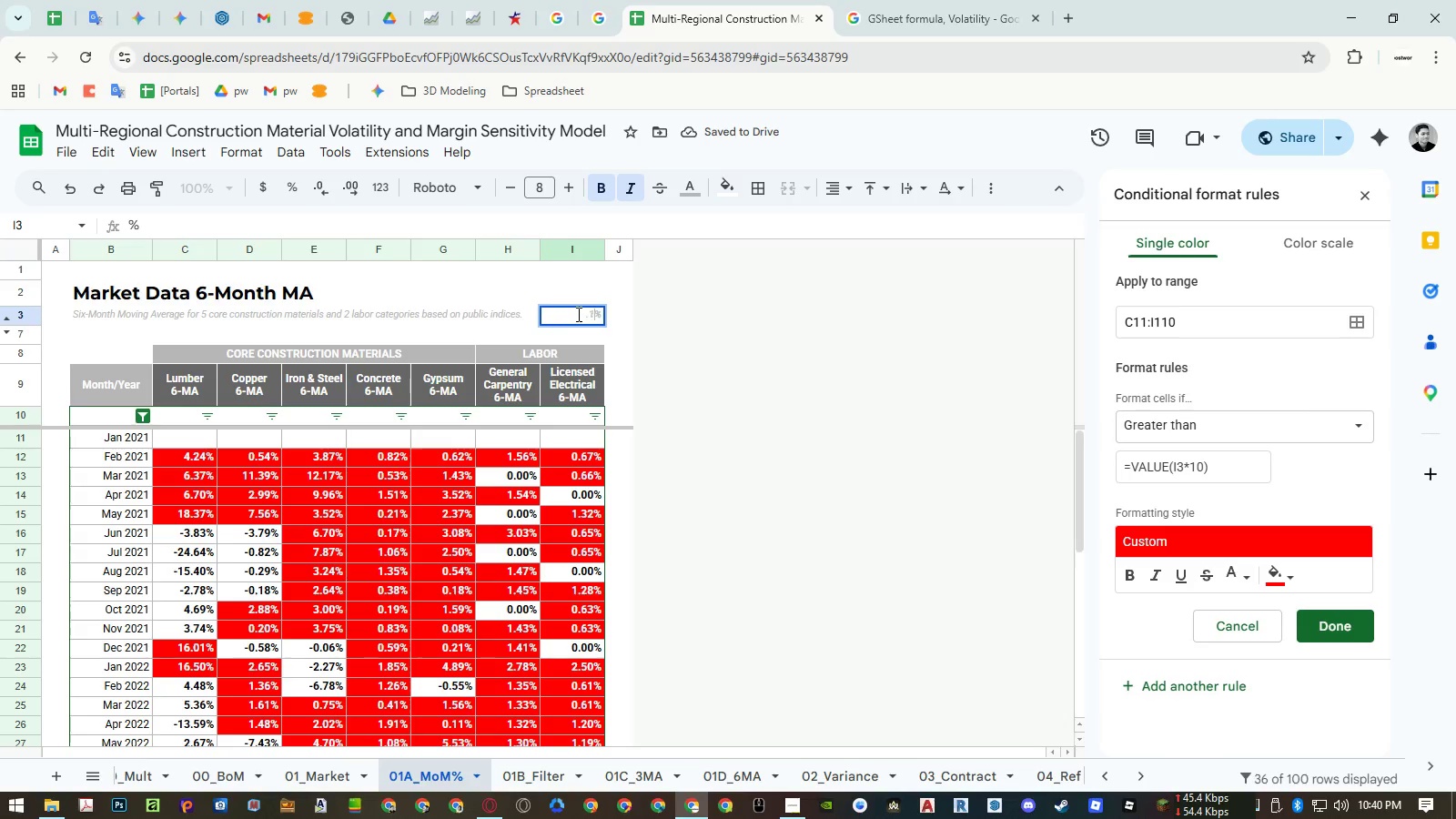 
key(Numpad1)
 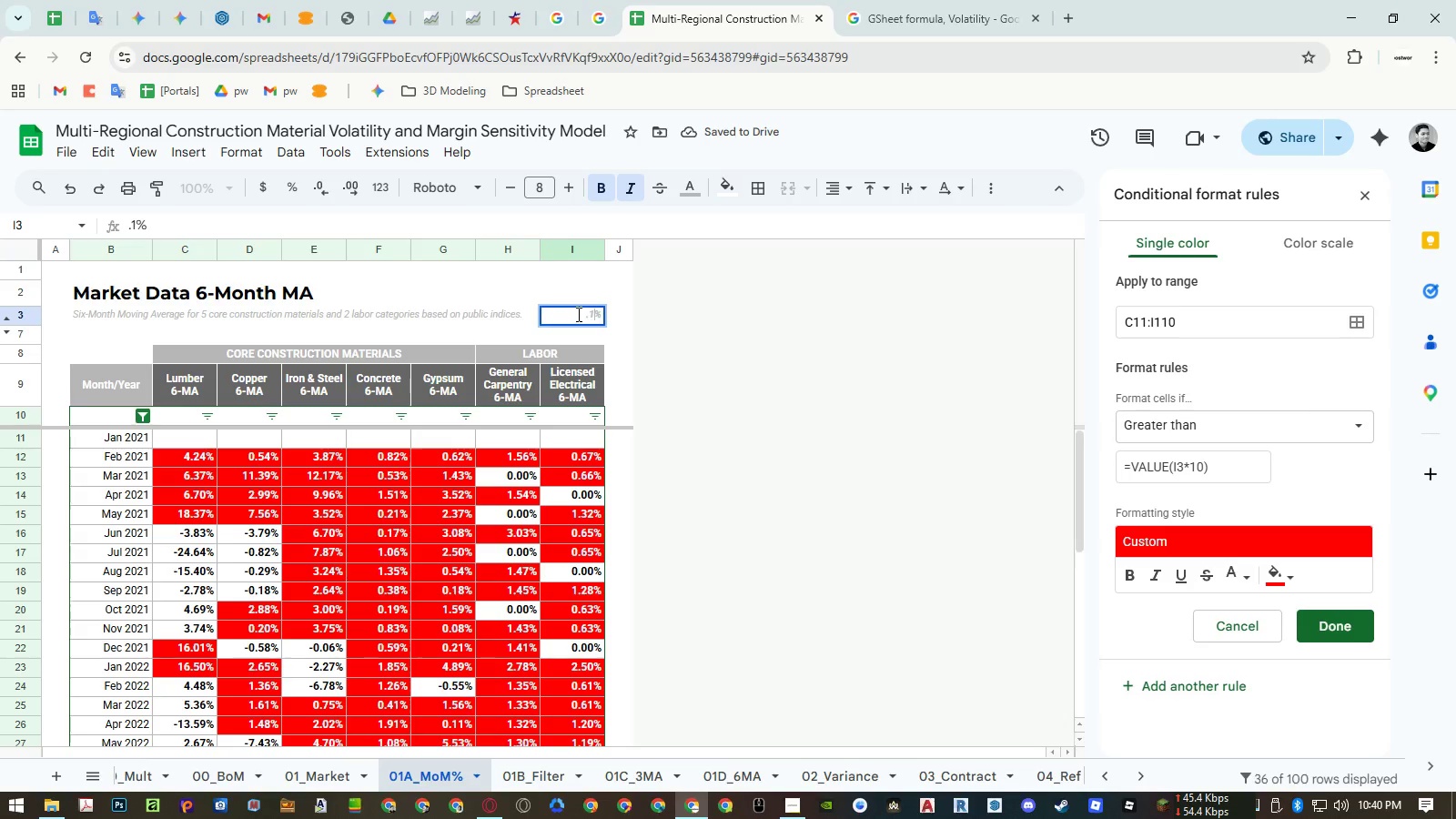 
key(NumpadEnter)
 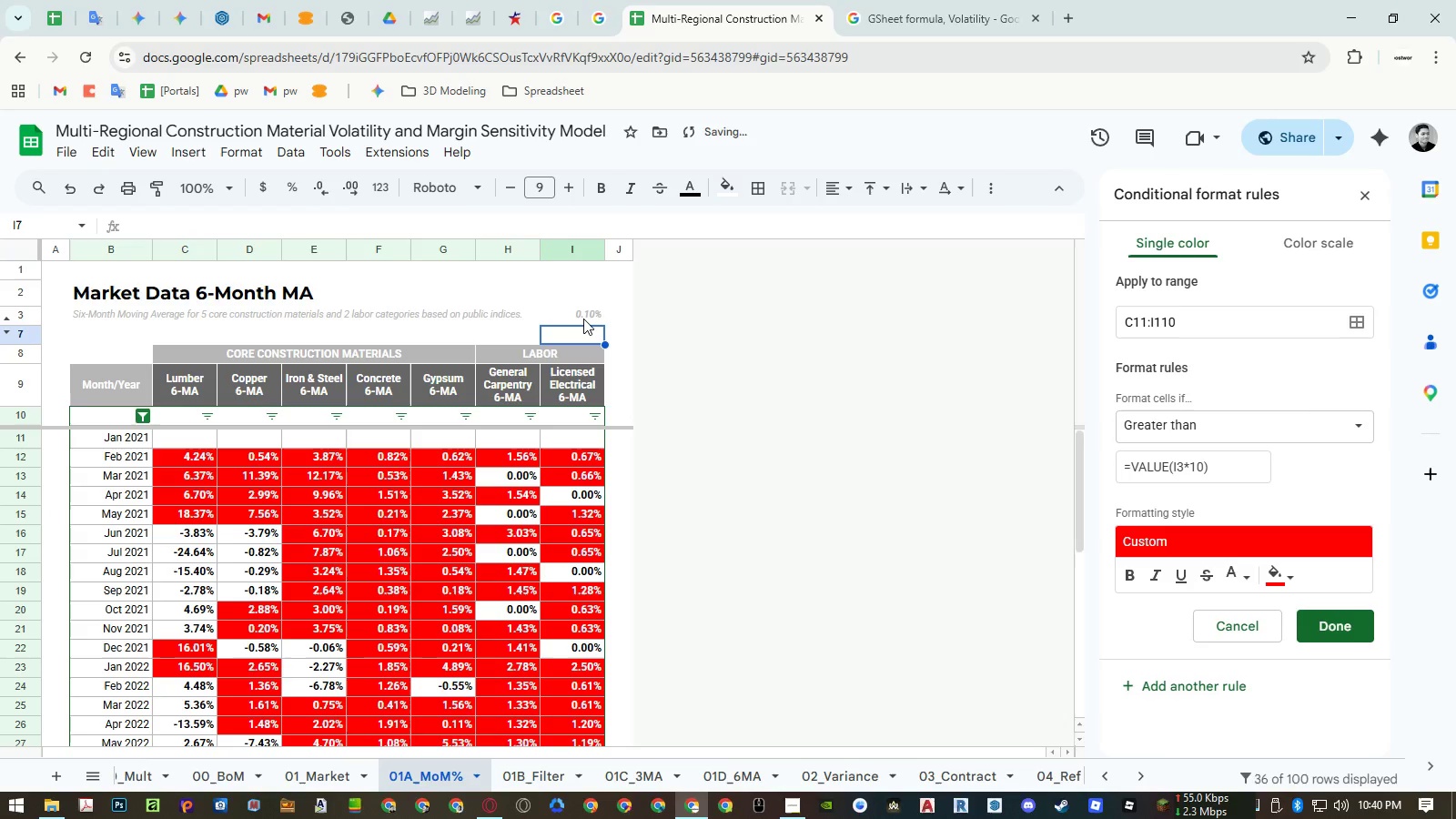 
left_click([583, 318])
 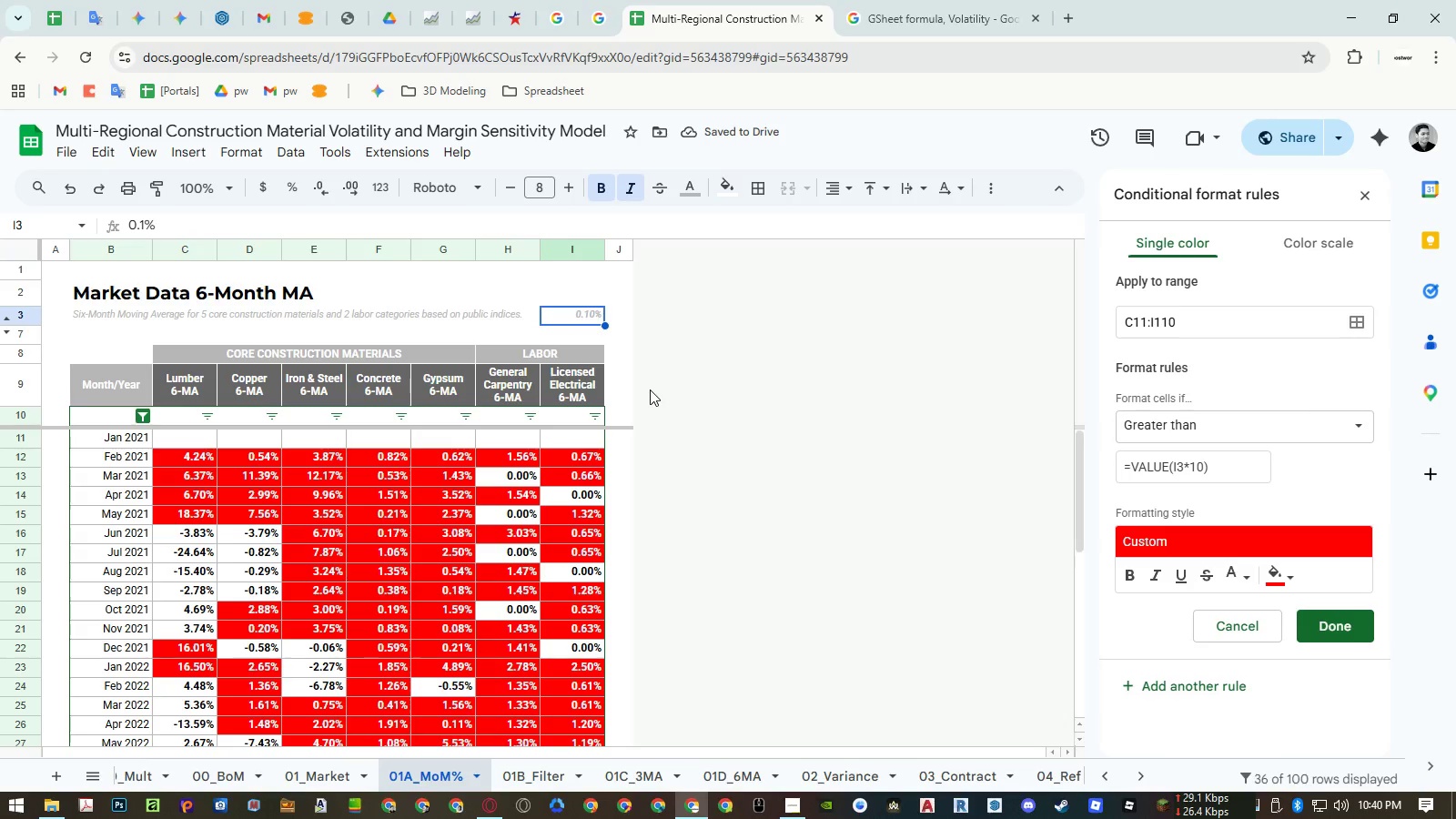 
key(Control+Z)
 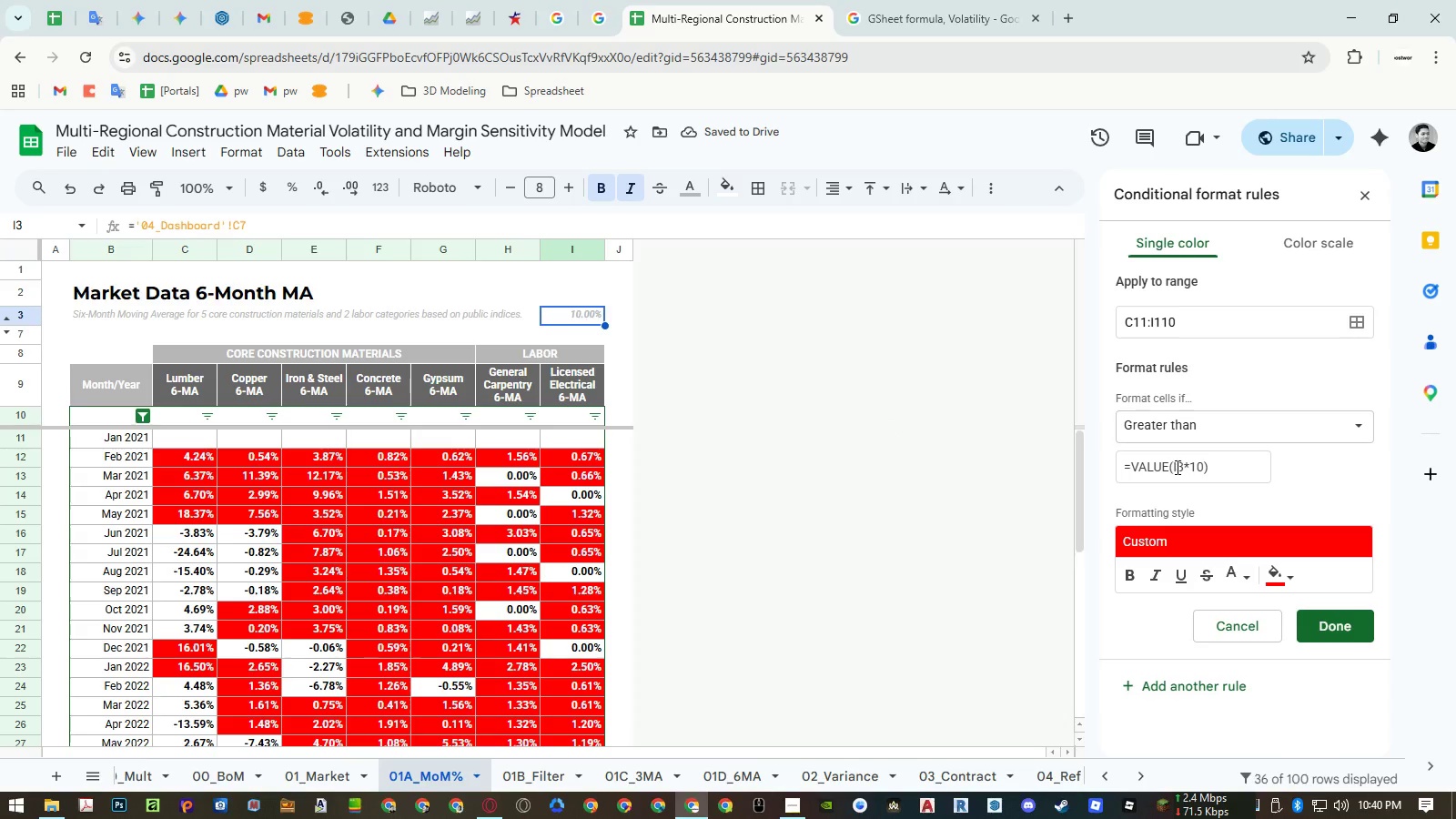 
left_click_drag(start_coordinate=[1175, 467], to_coordinate=[1131, 467])
 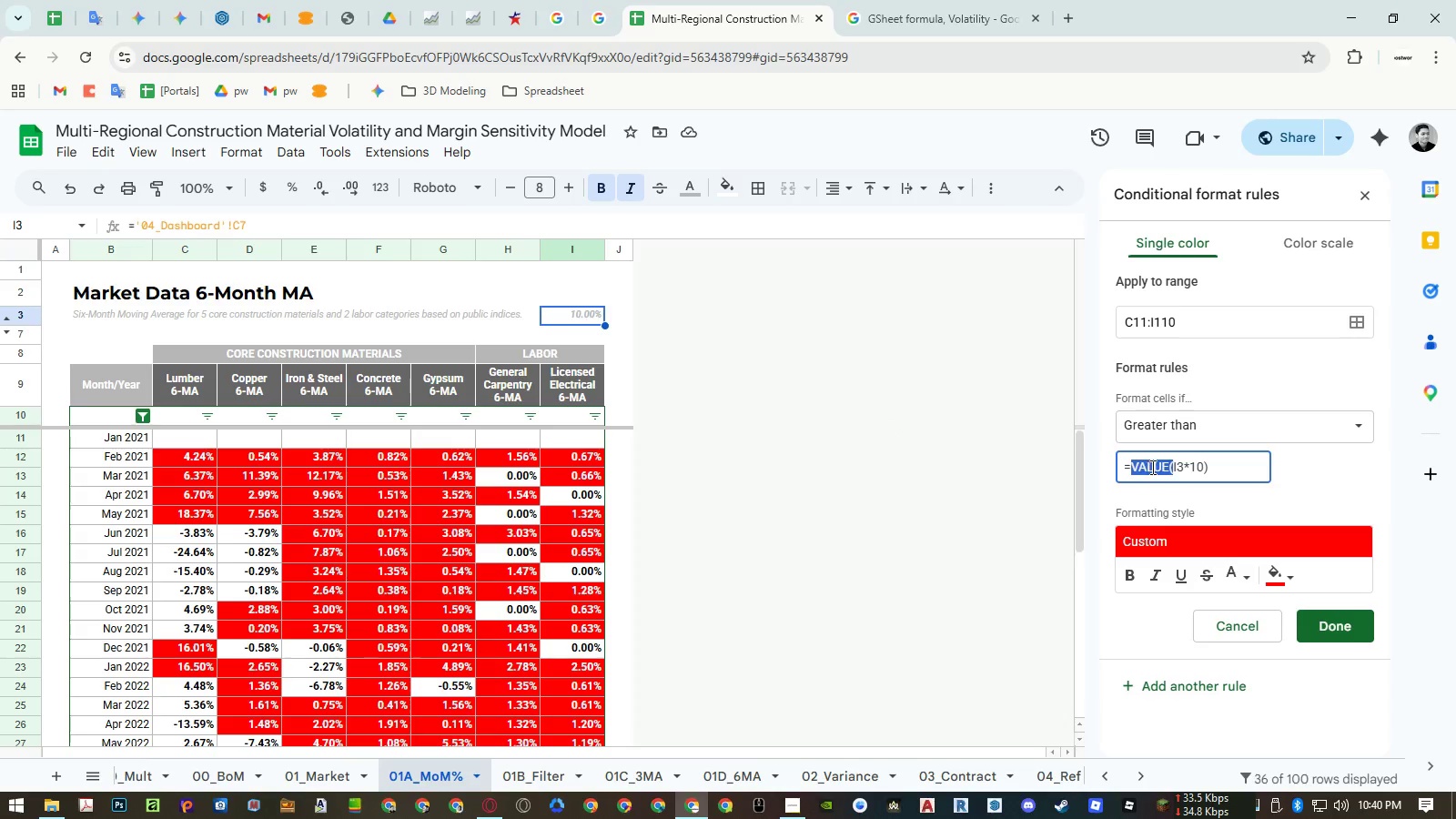 
double_click([1151, 467])
 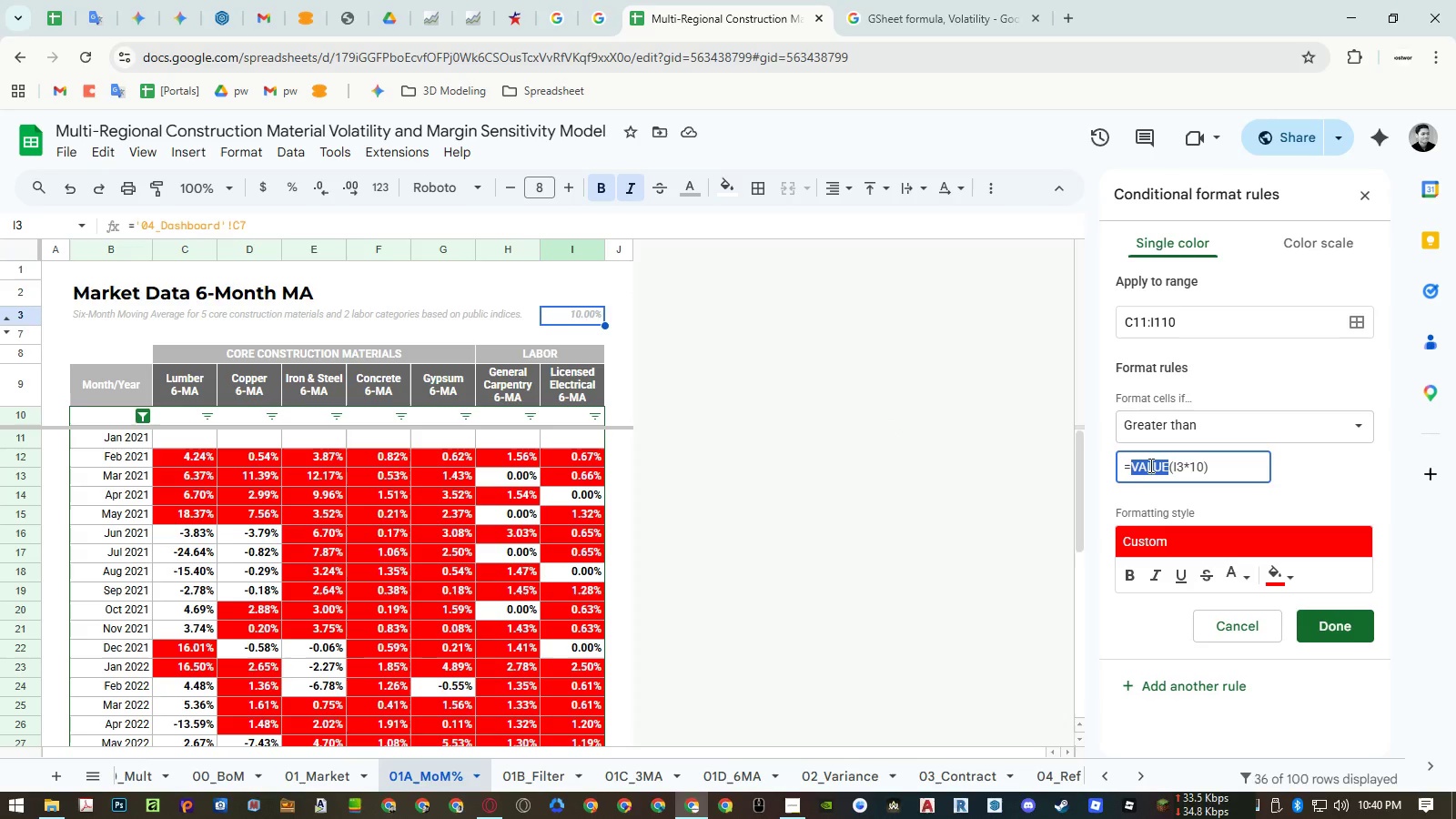 
type(TO_TEXT)
 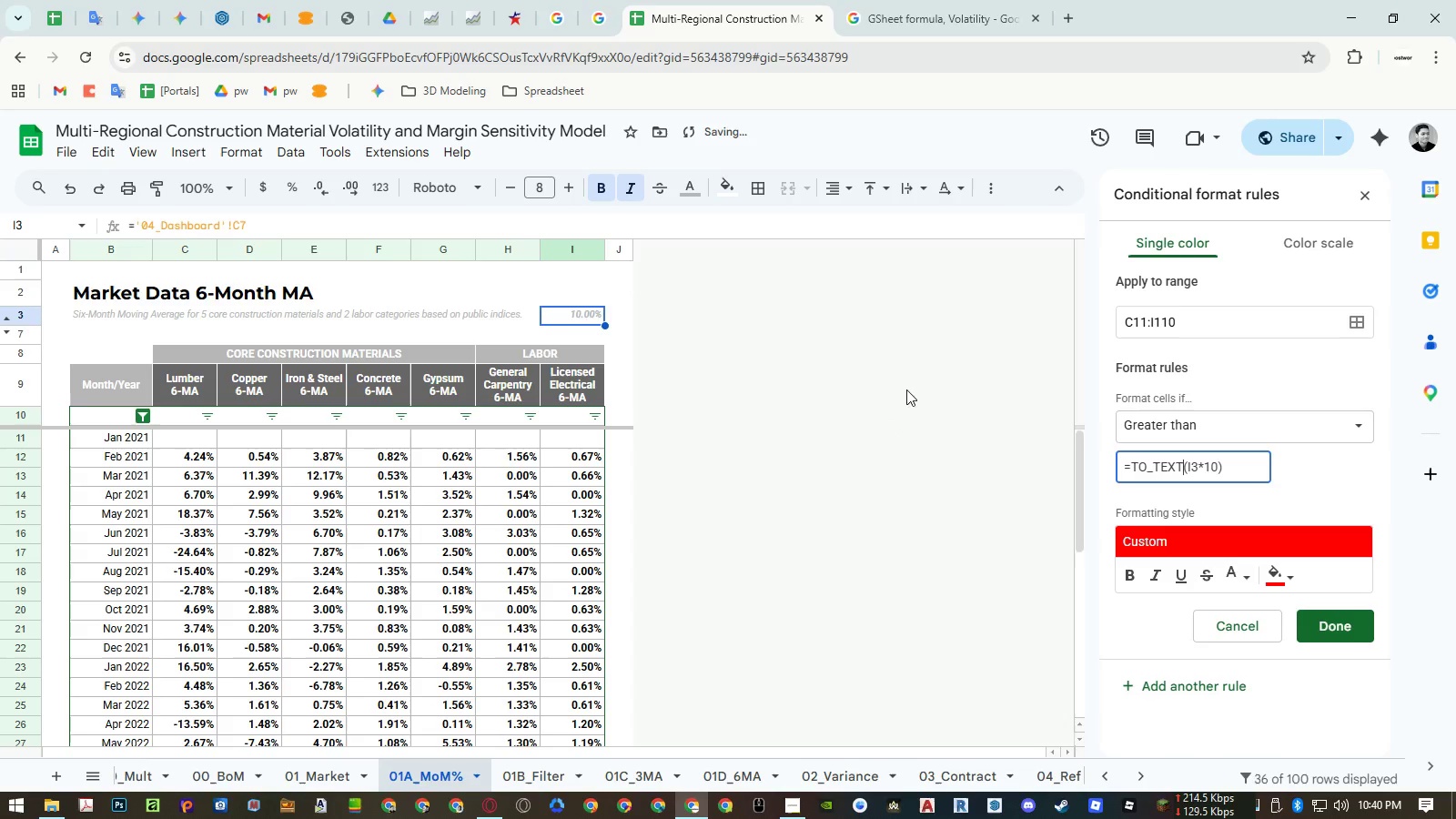 
left_click([565, 294])
 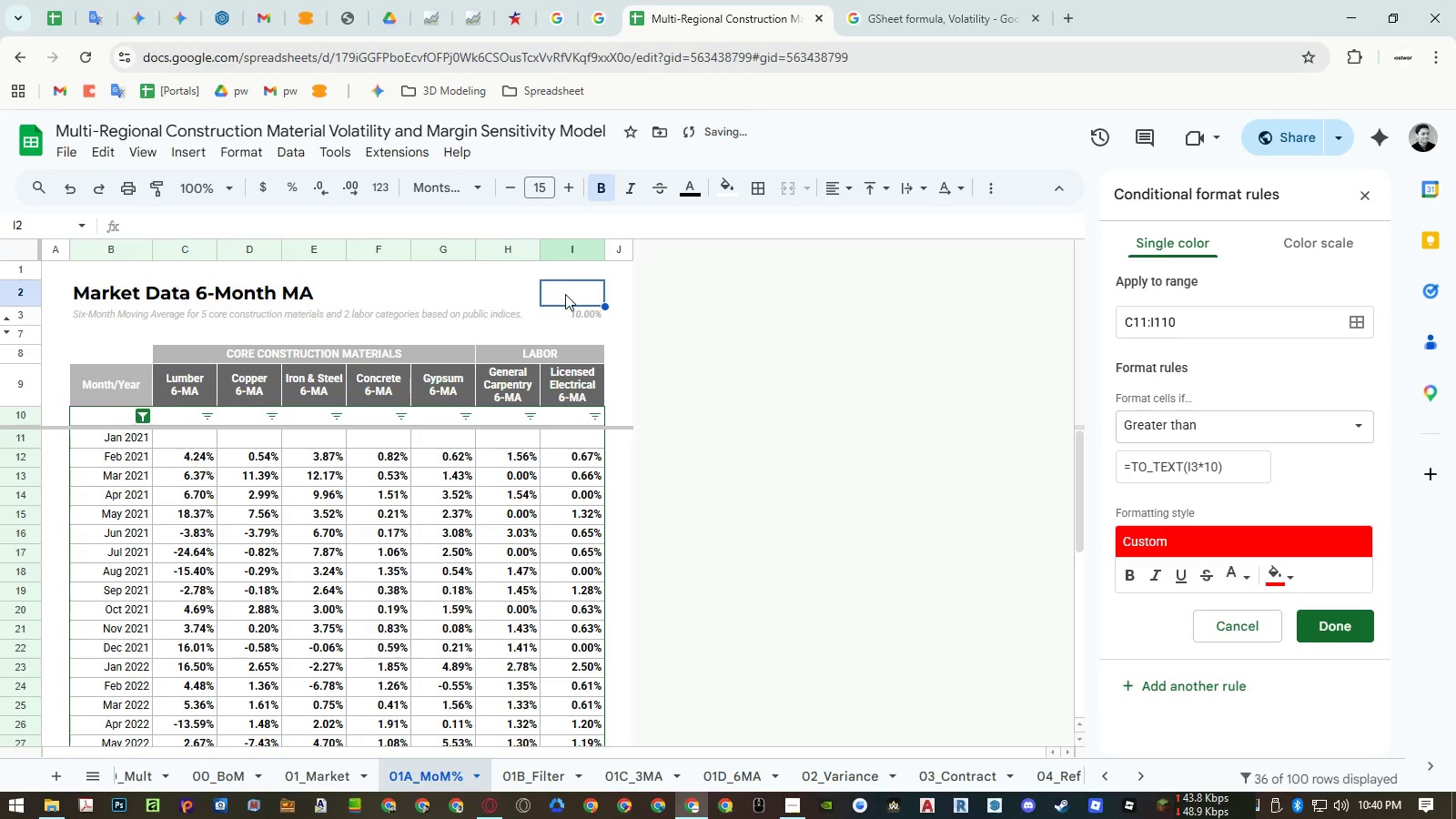 
type(=to_)
 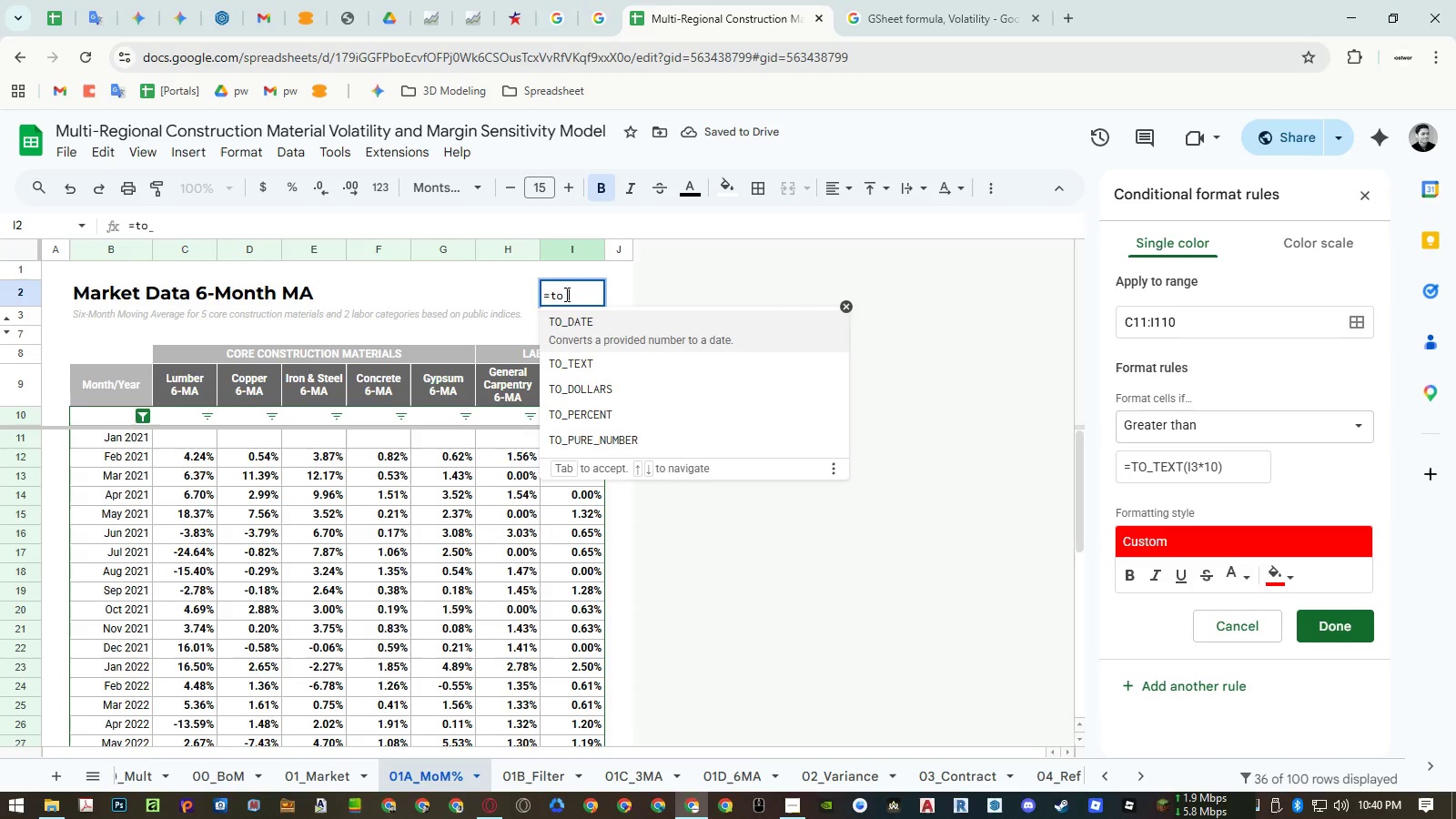 
left_click([581, 416])
 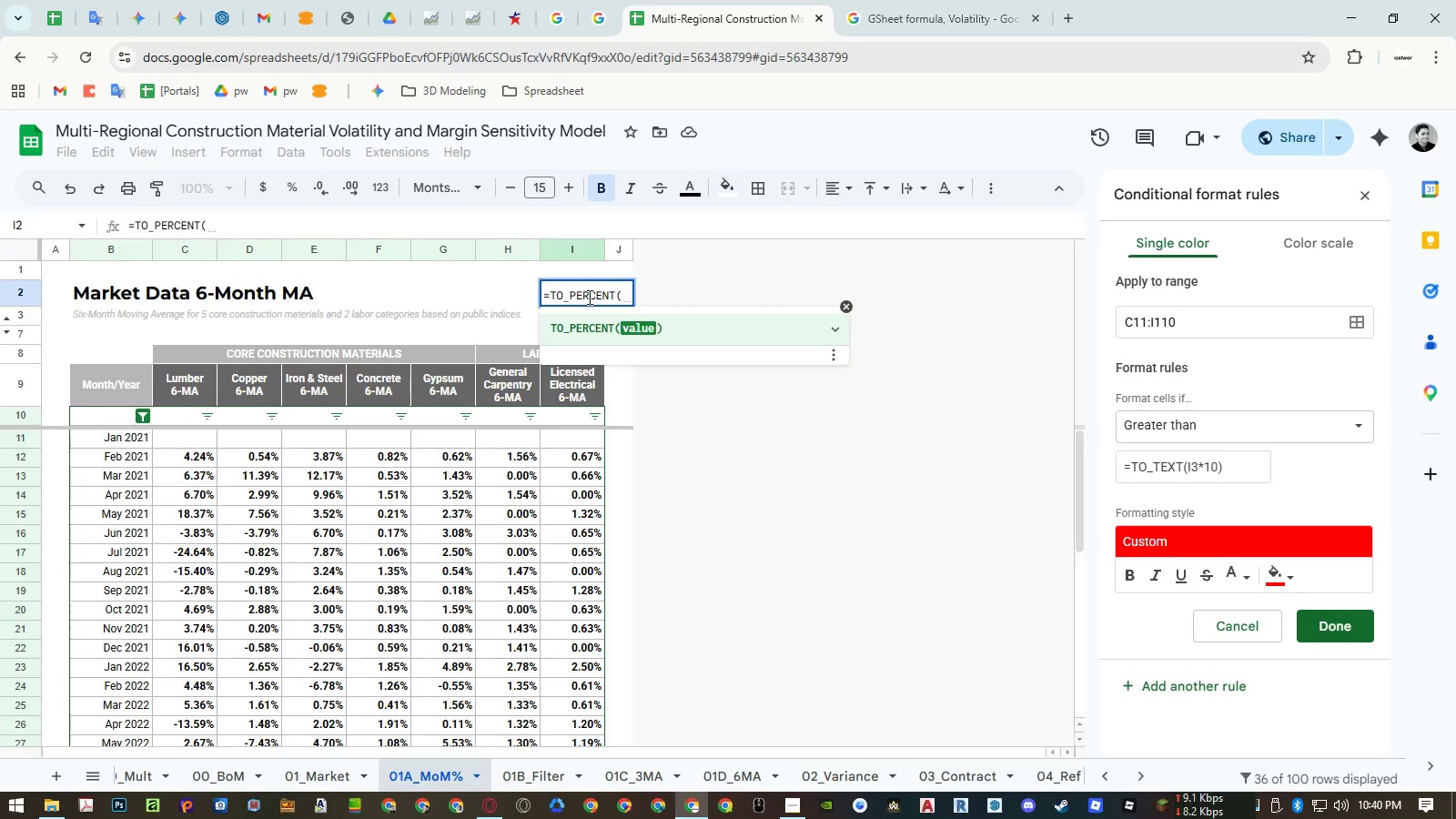 
double_click([589, 297])
 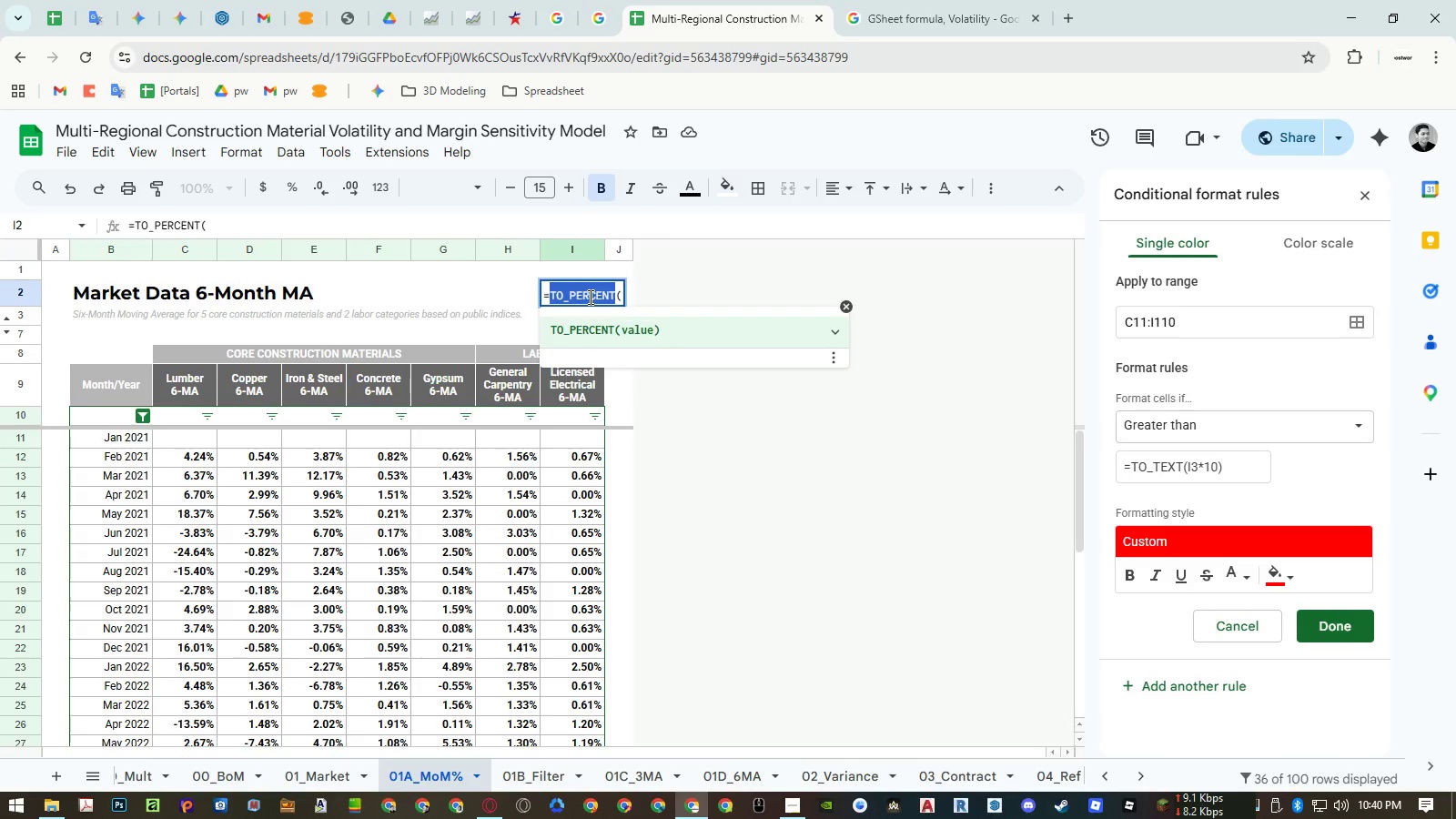 
key(Control+ControlLeft)
 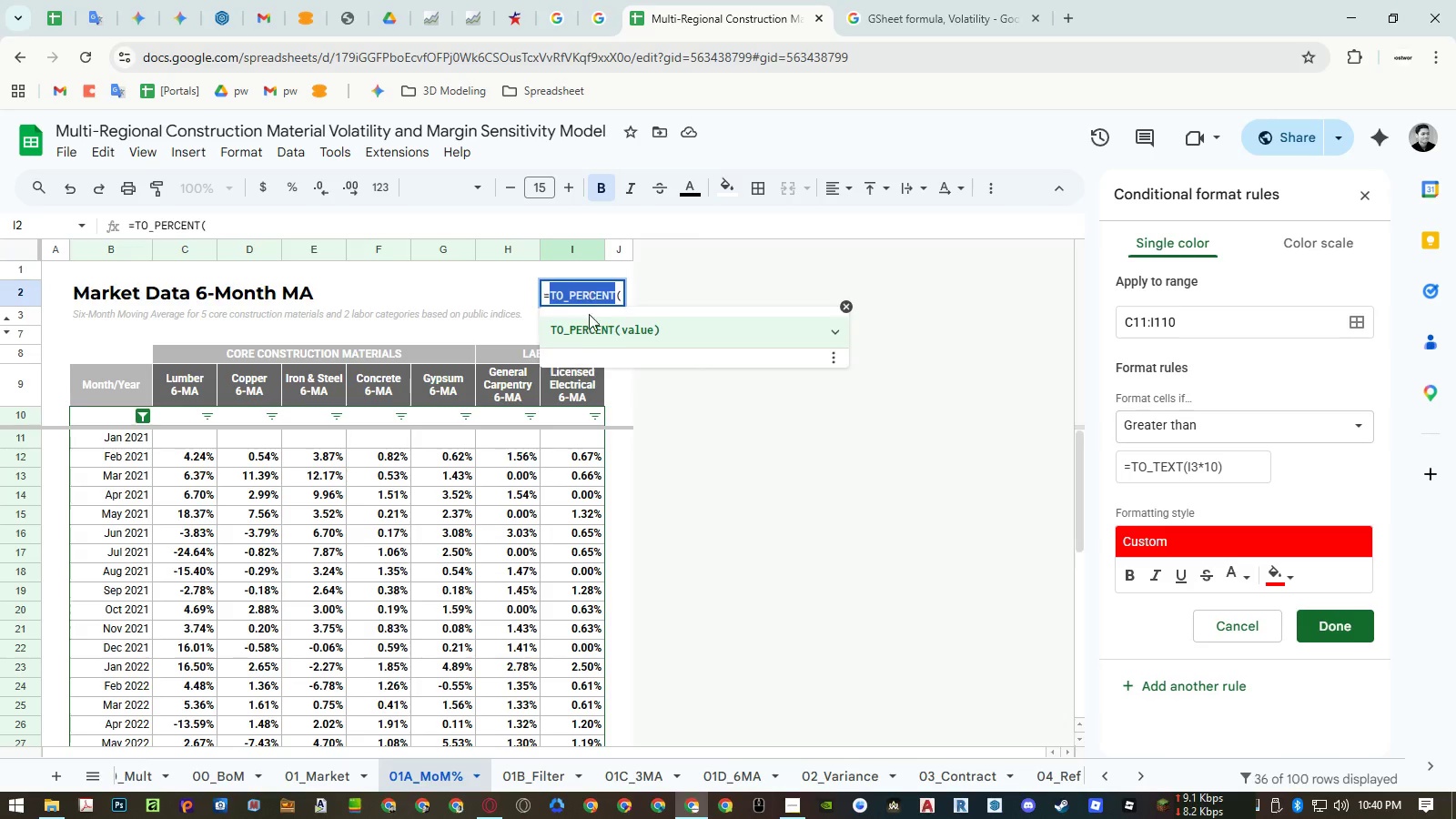 
key(Control+C)
 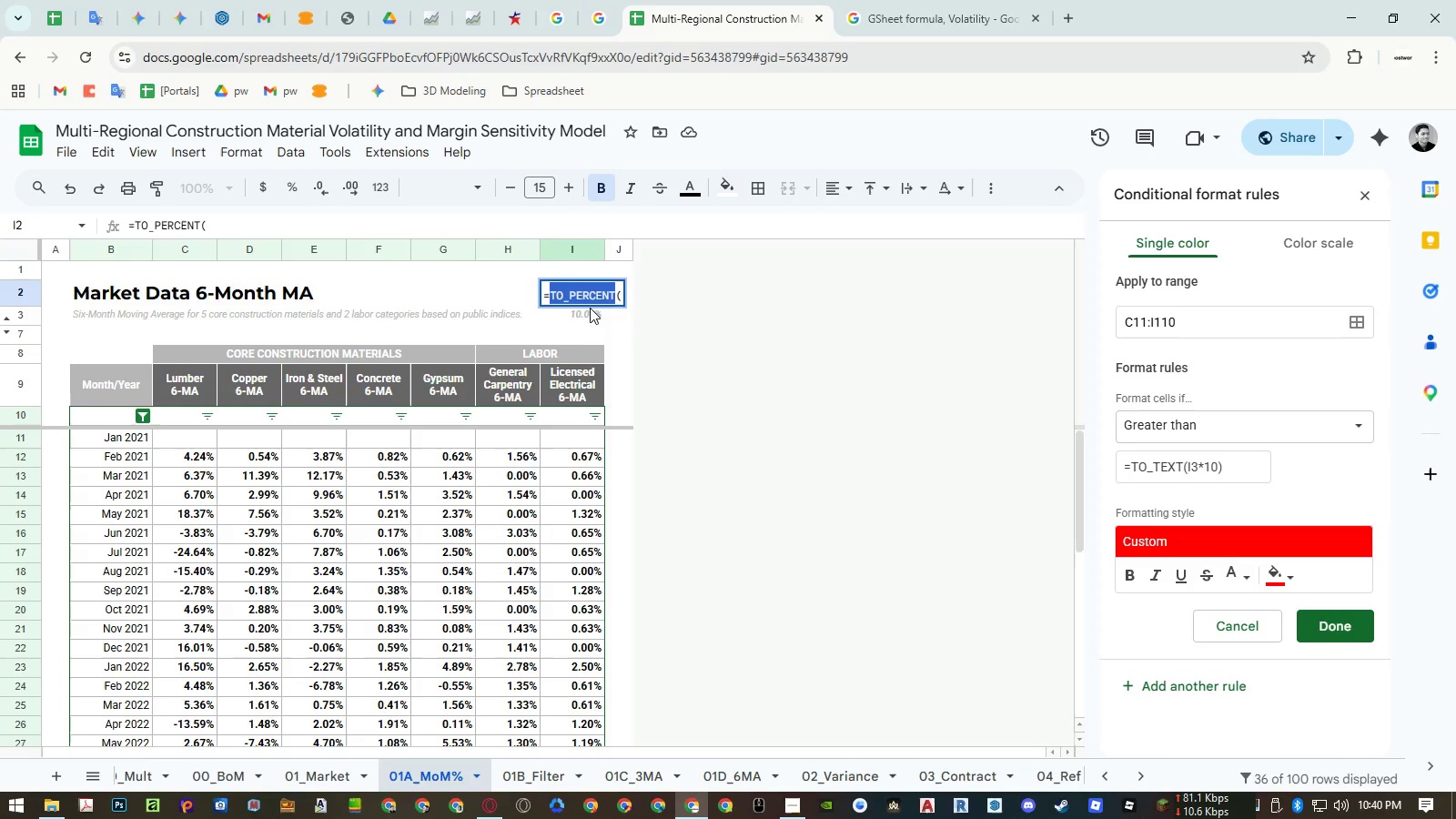 
key(Escape)
 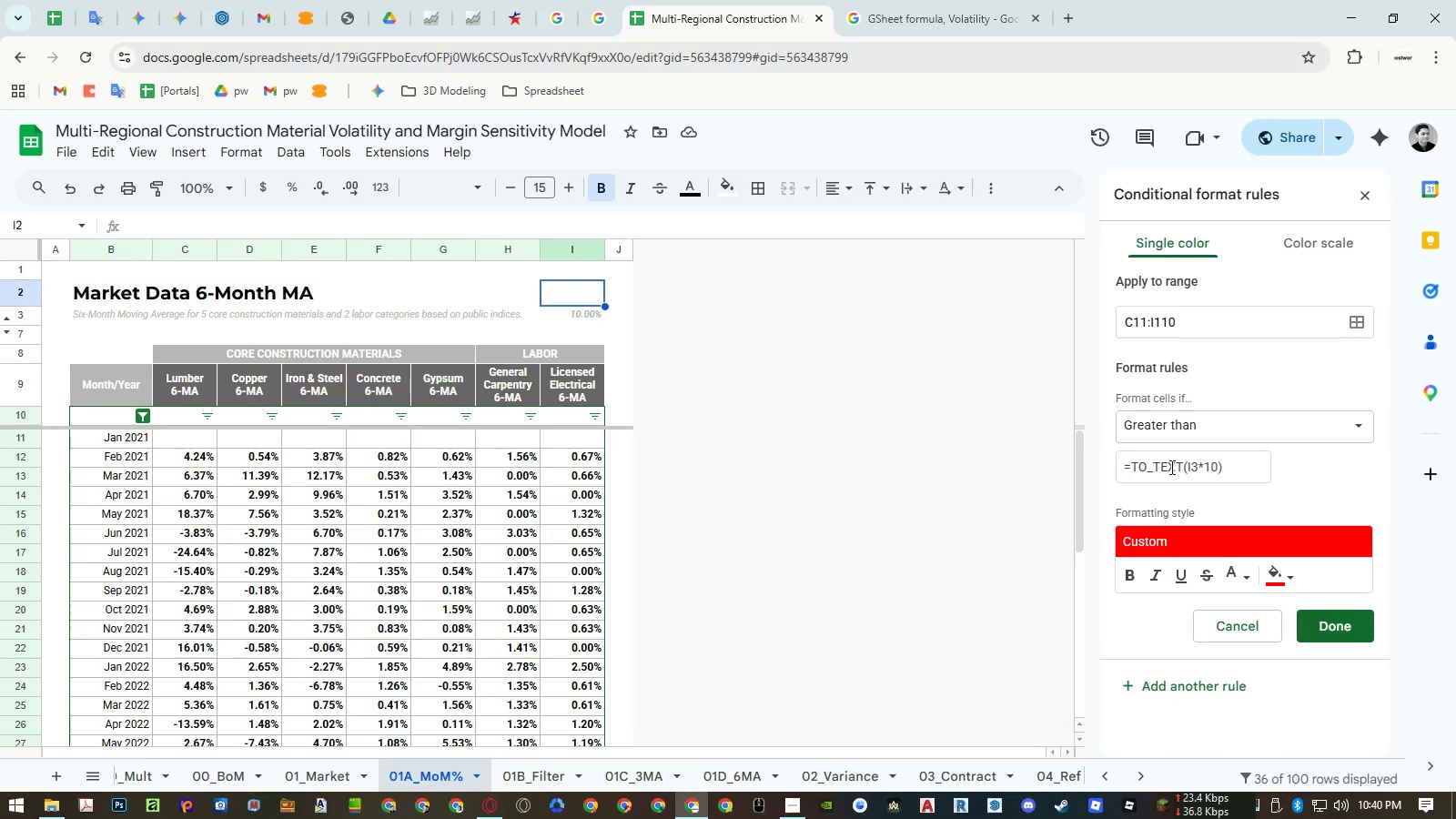 
double_click([1170, 467])
 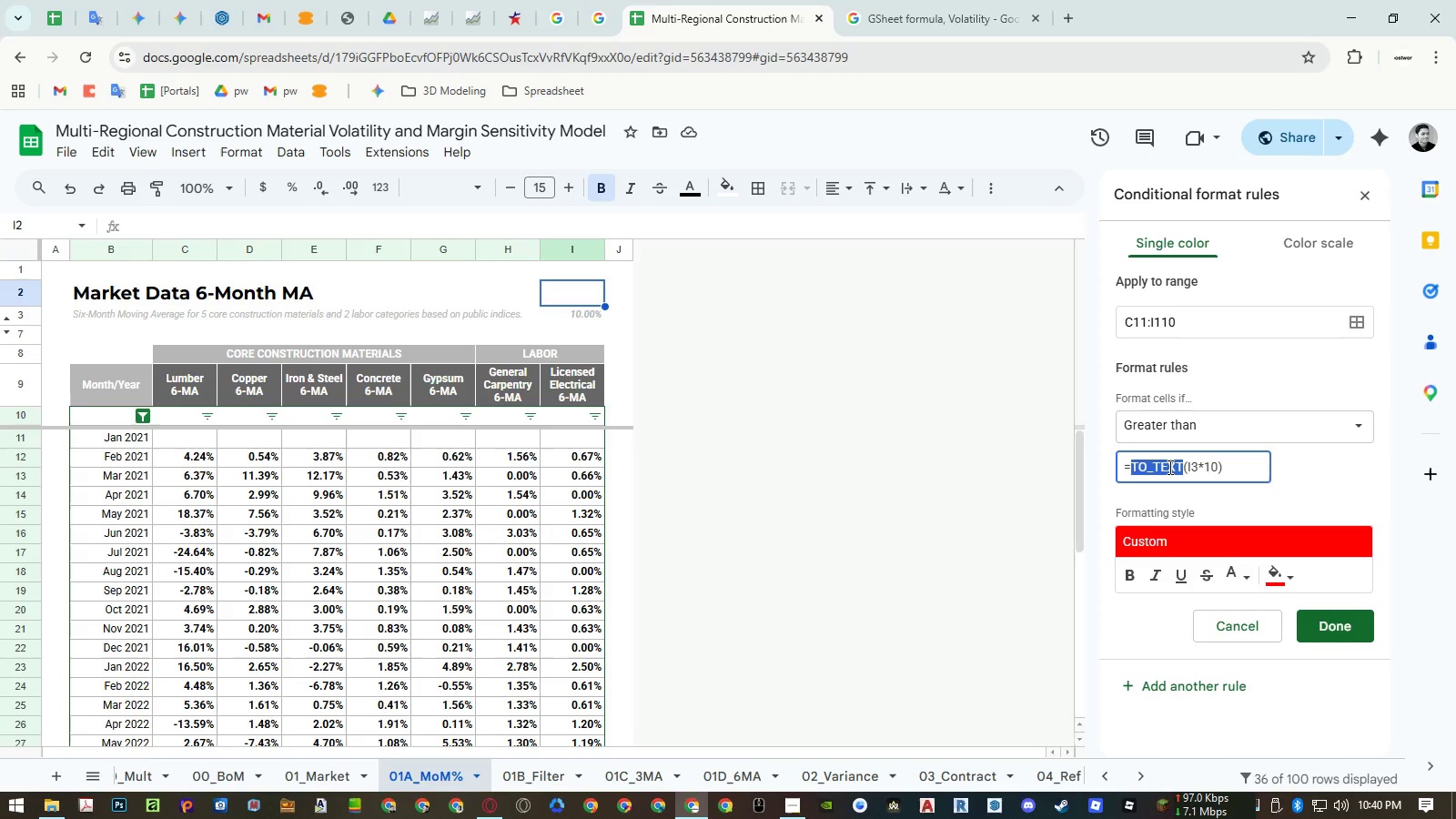 
key(Control+ControlLeft)
 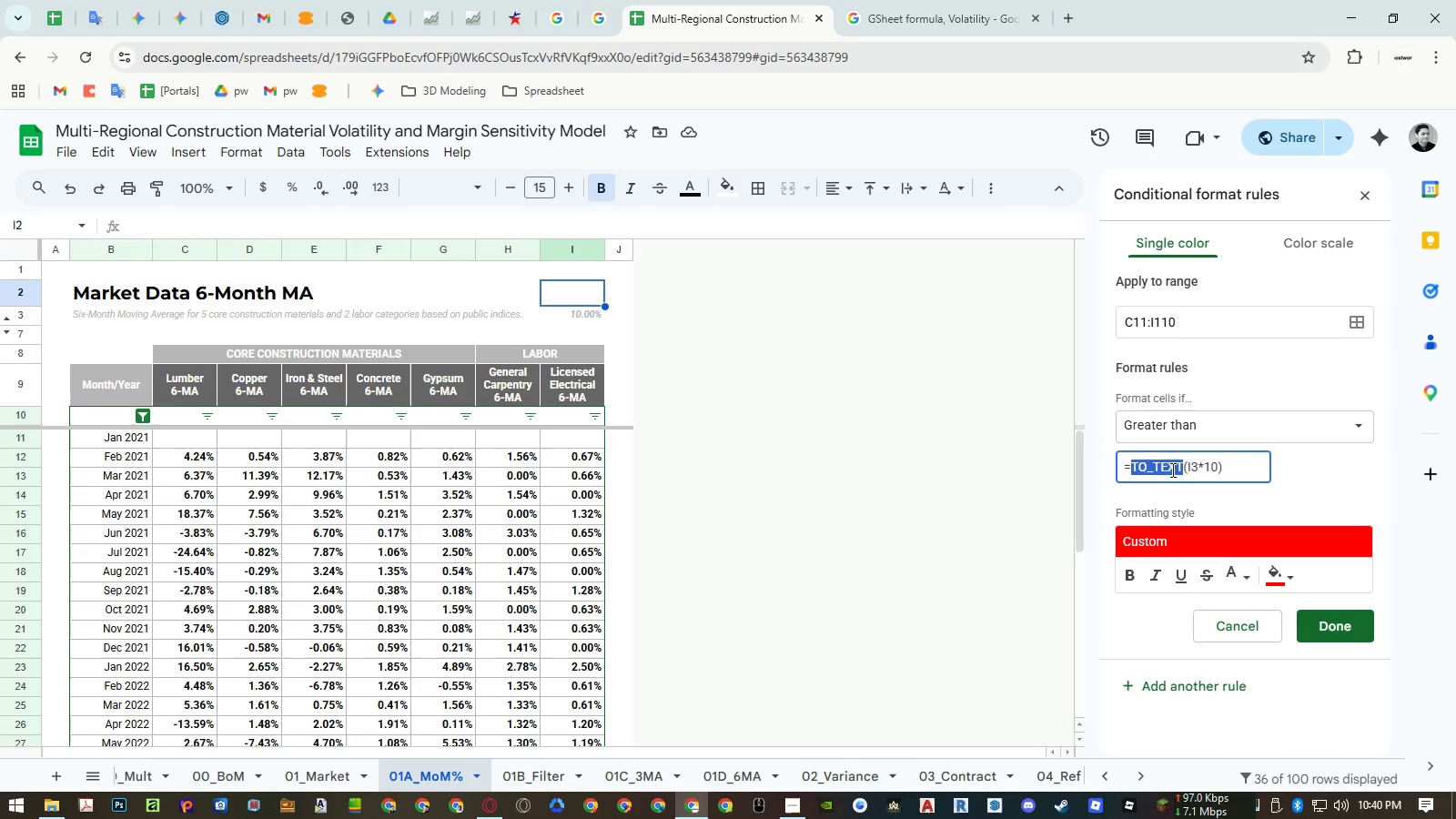 
key(Control+Shift+ShiftLeft)
 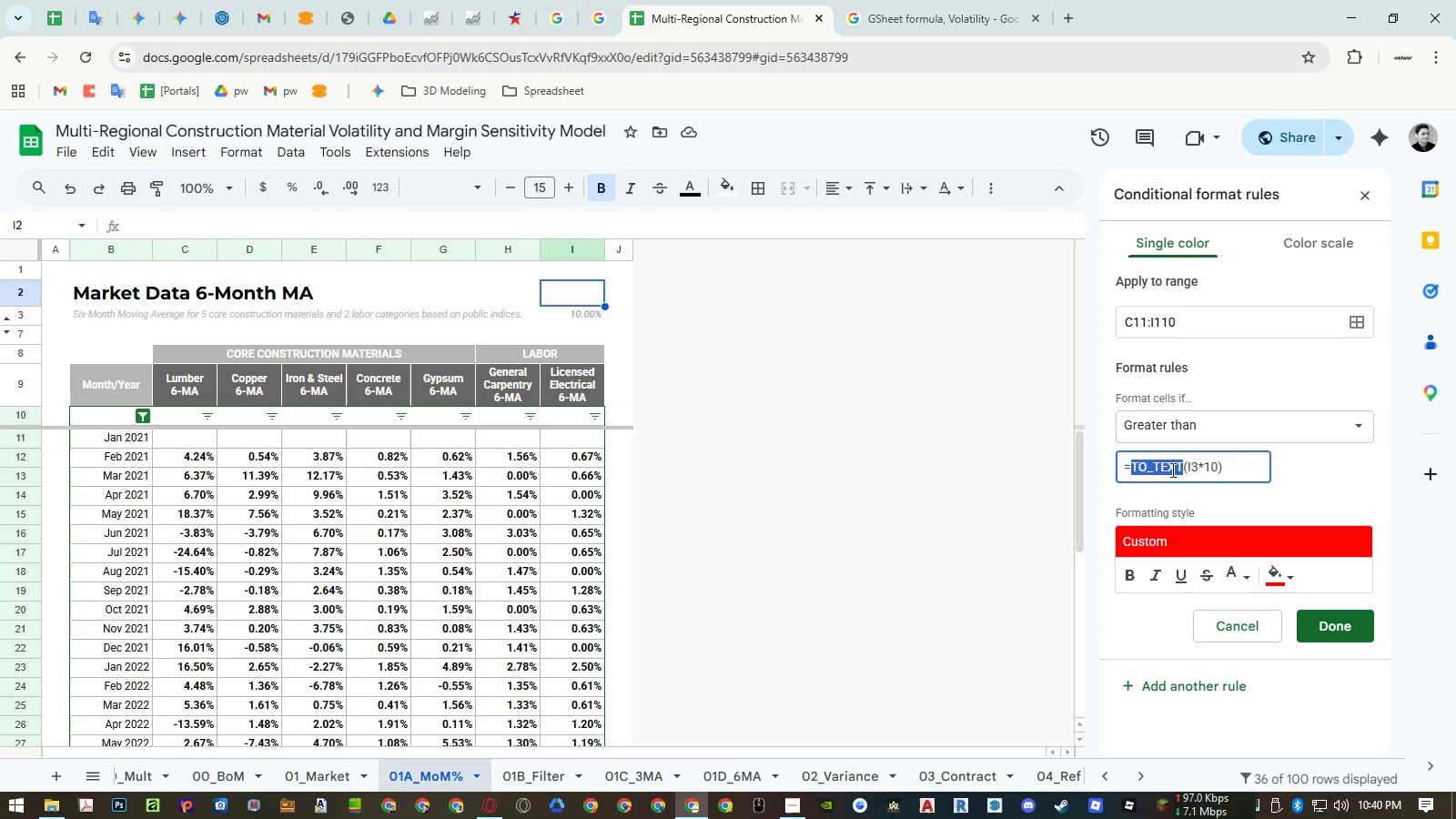 
key(Control+Shift+V)
 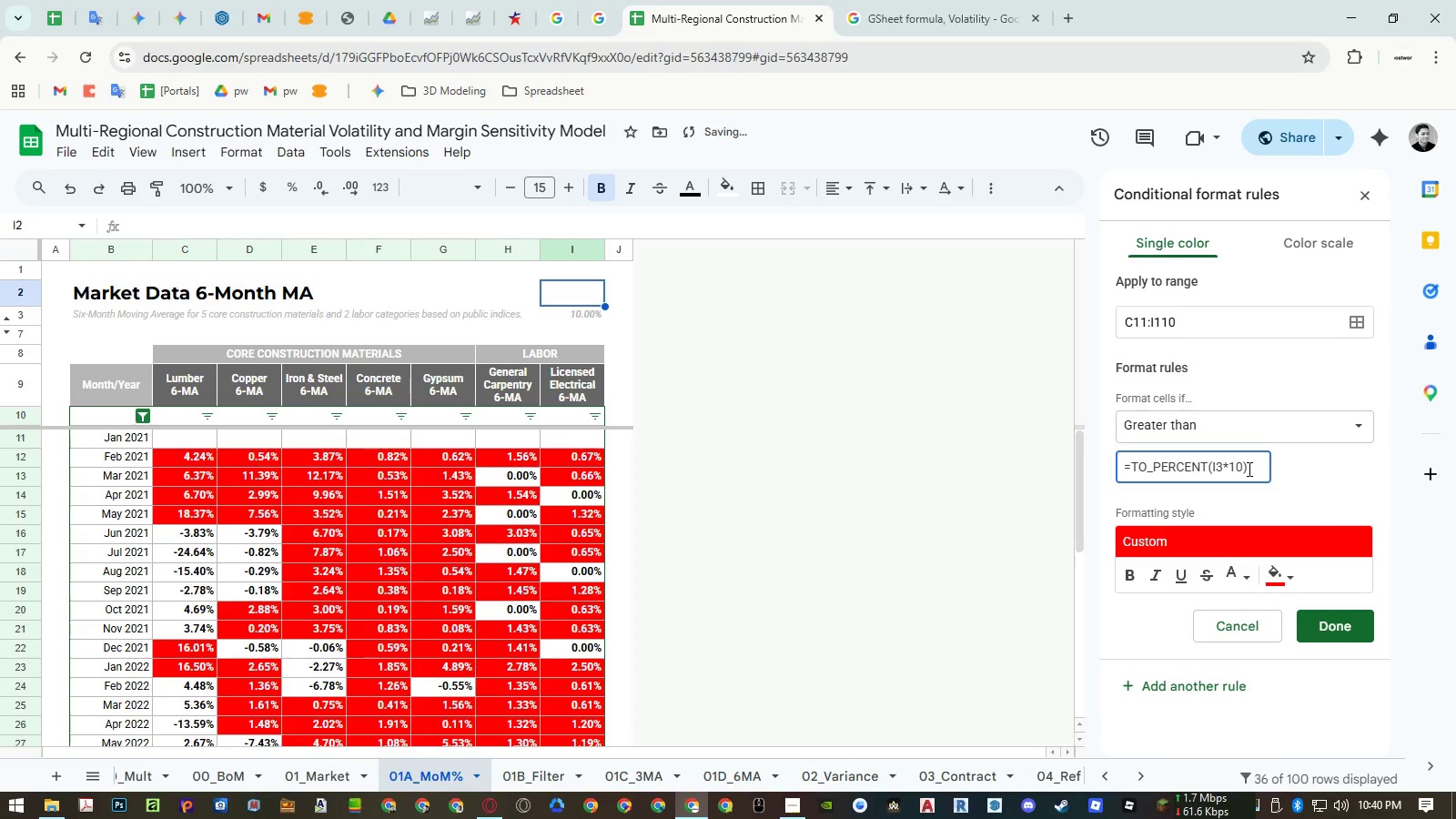 
left_click([1249, 468])
 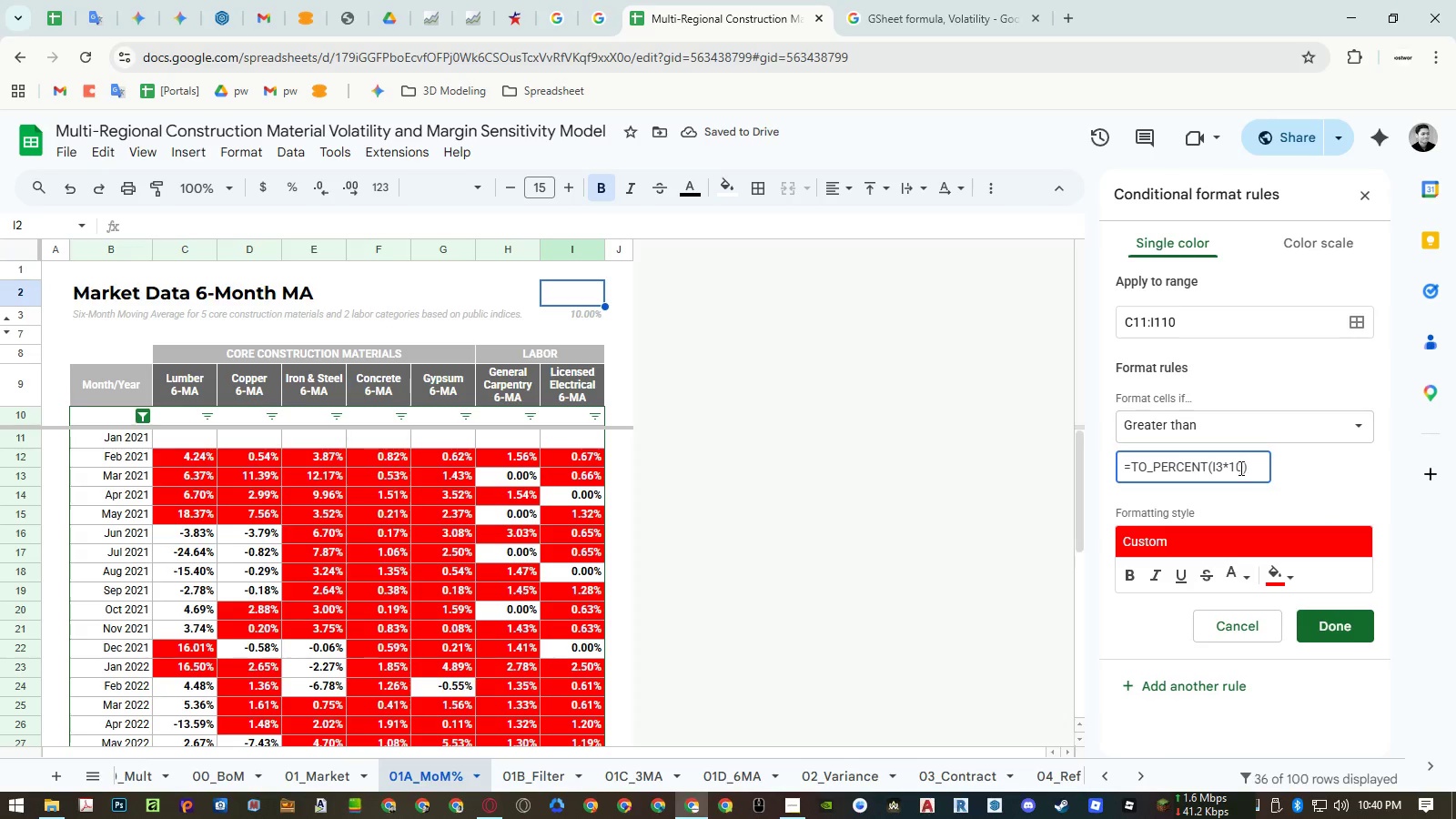 
left_click([1239, 468])
 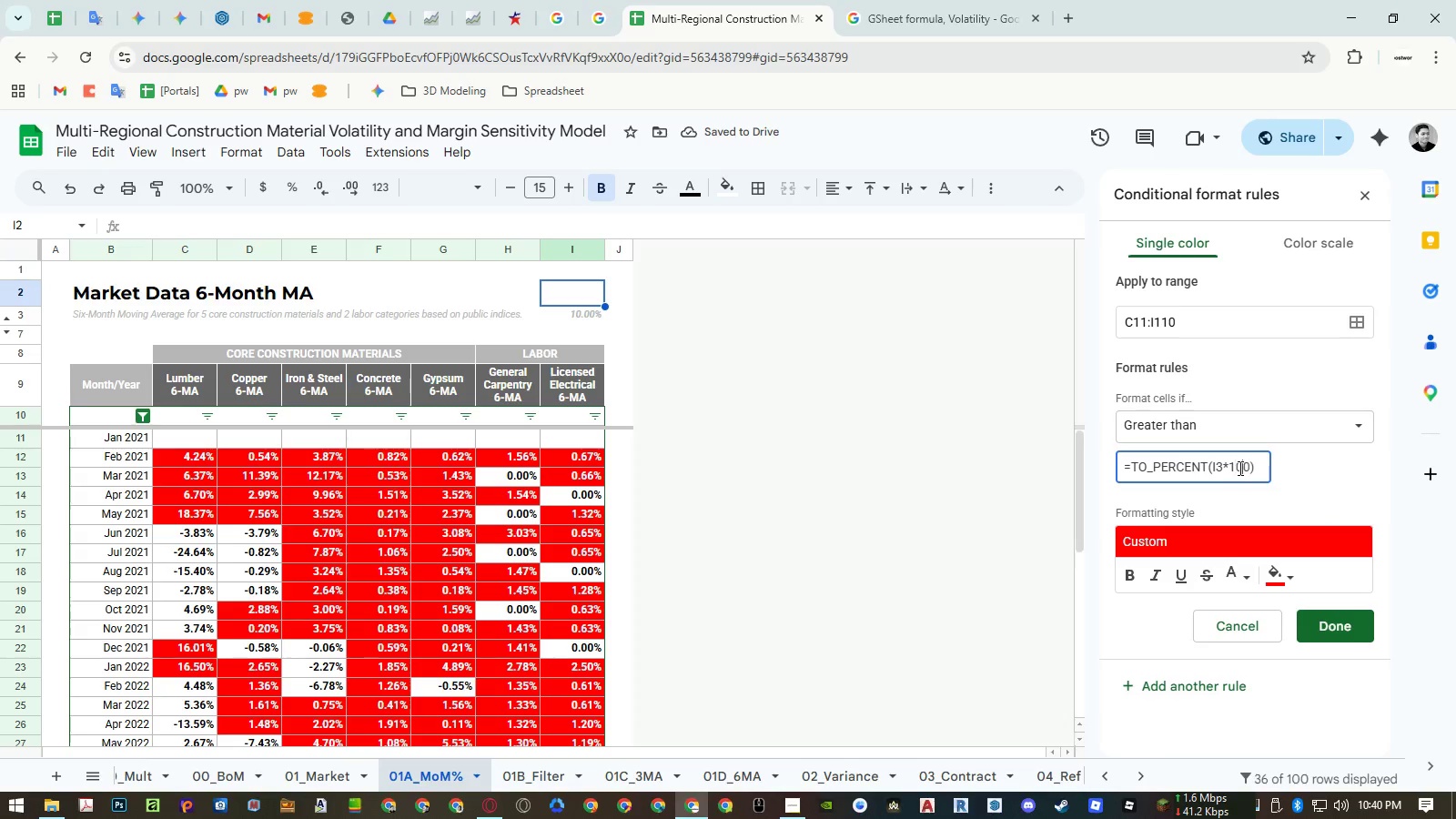 
key(Numpad0)
 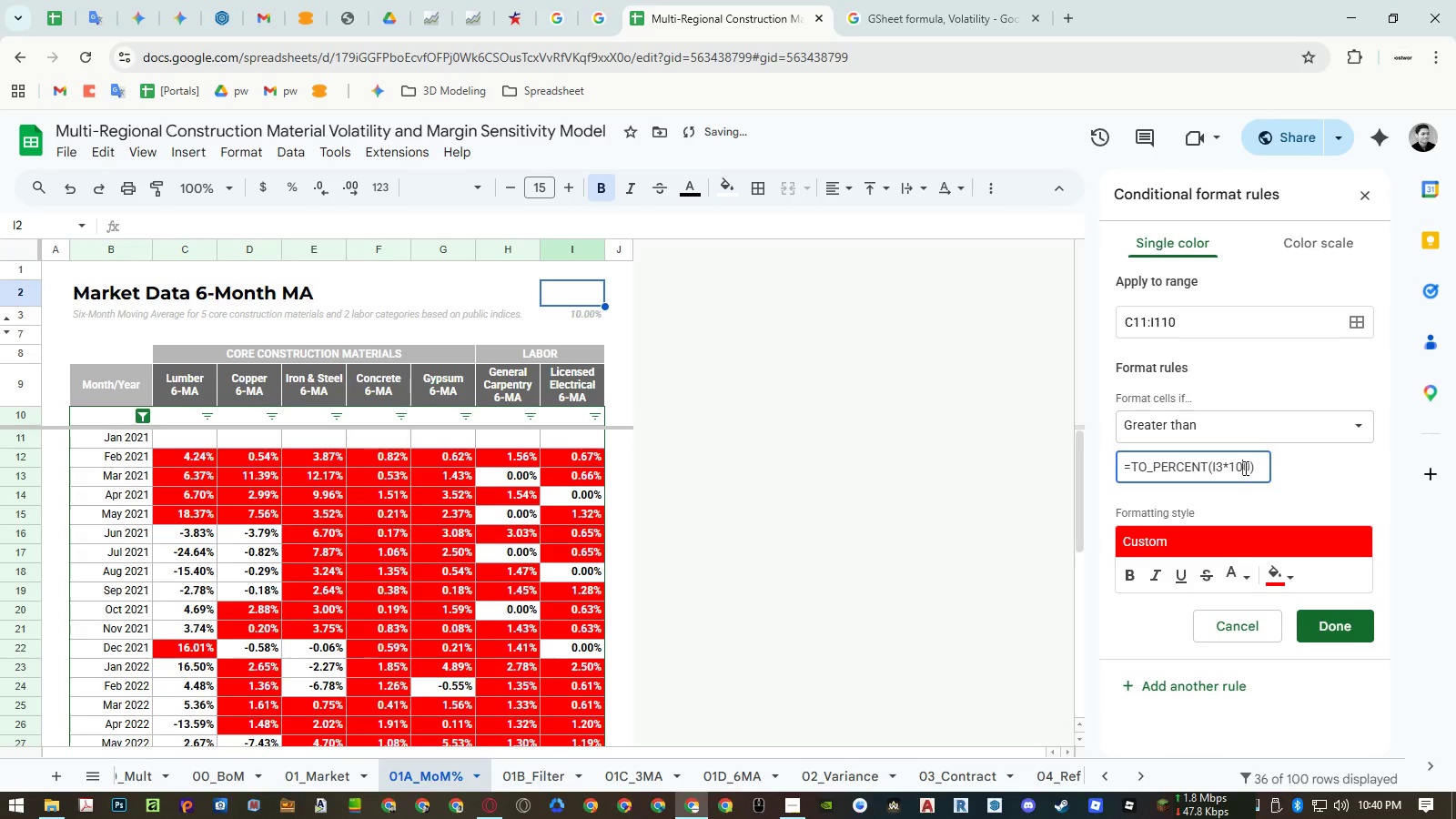 
left_click([1252, 468])
 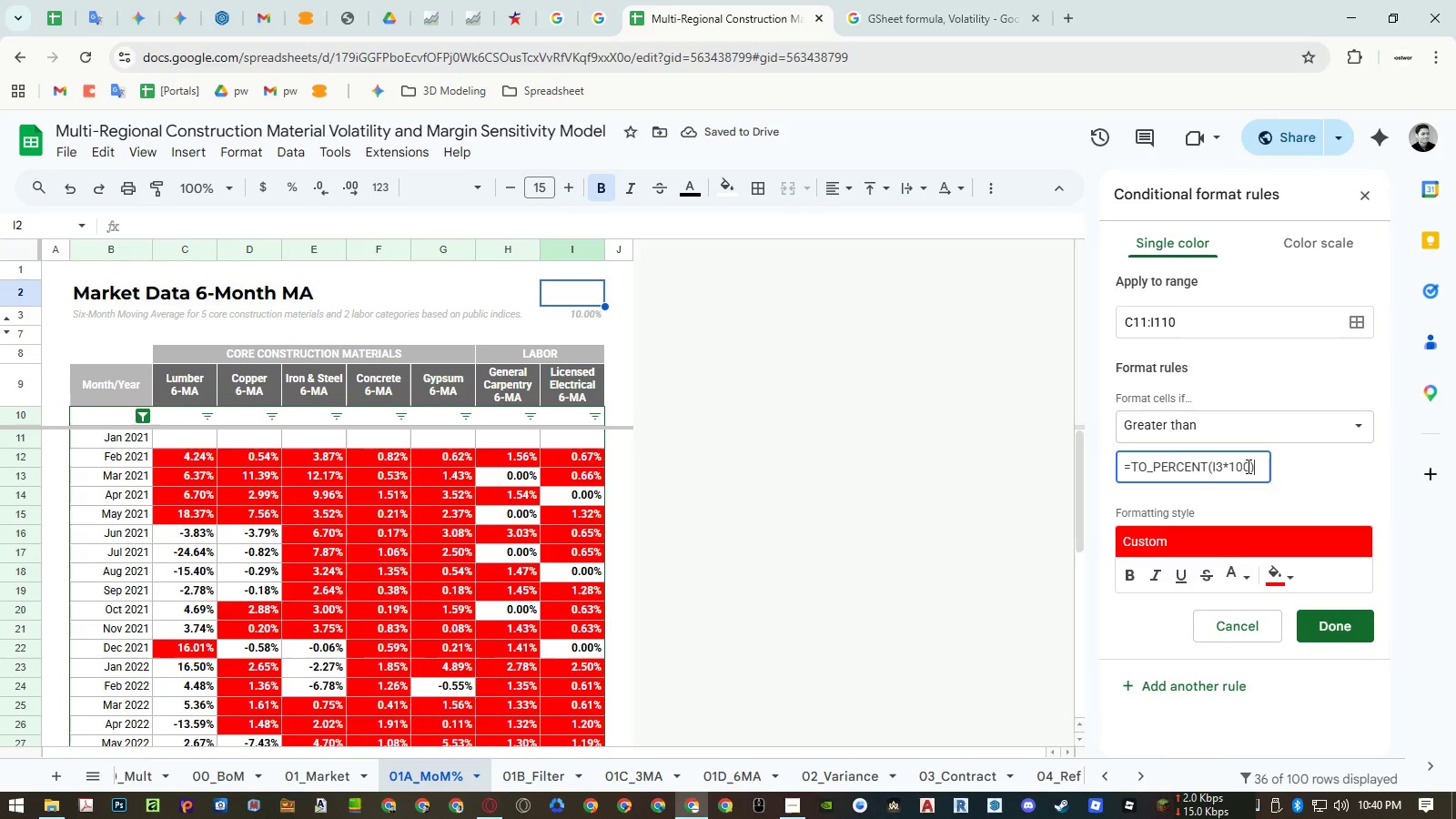 
left_click_drag(start_coordinate=[1248, 466], to_coordinate=[1224, 466])
 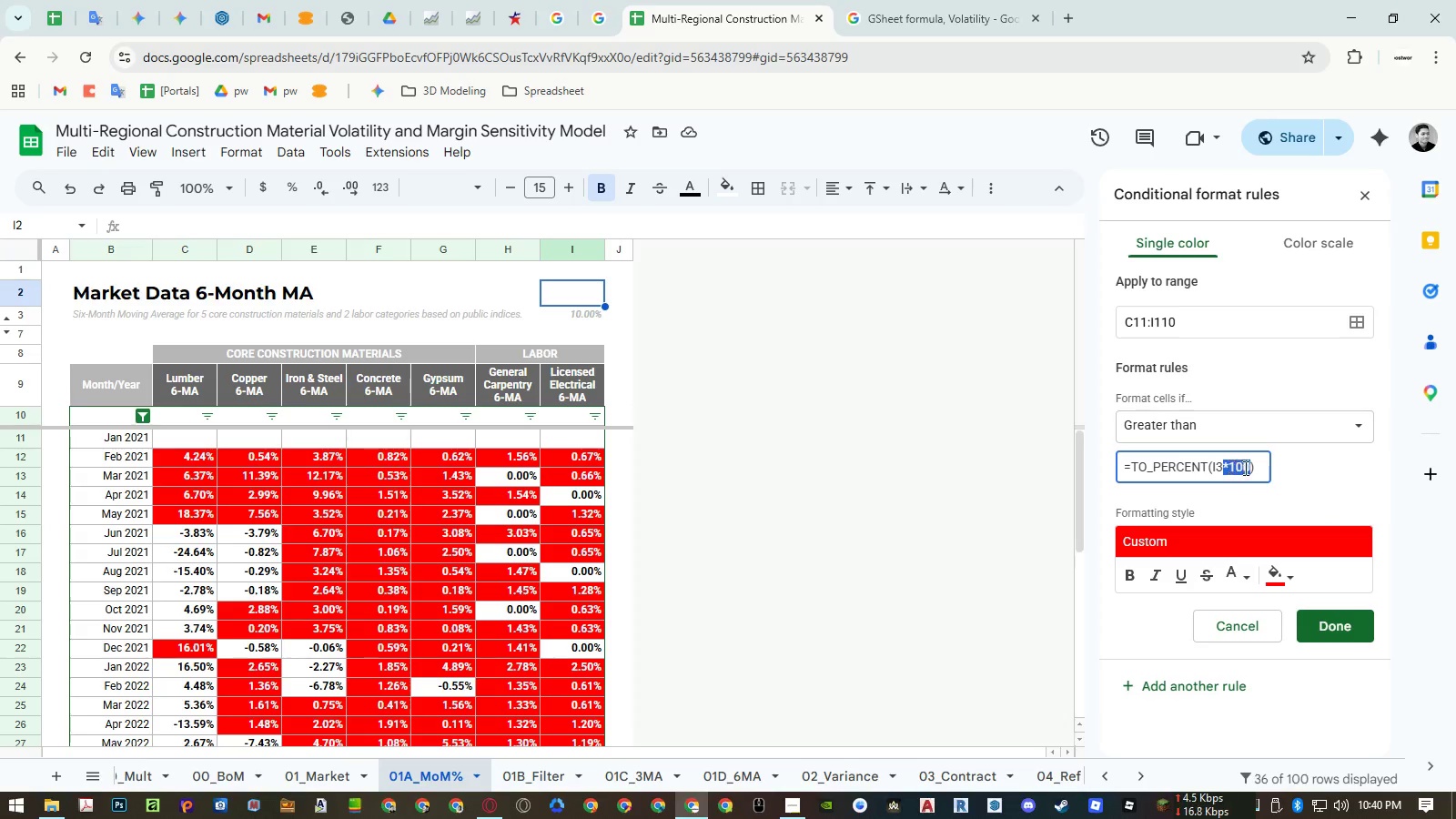 
key(Backspace)
 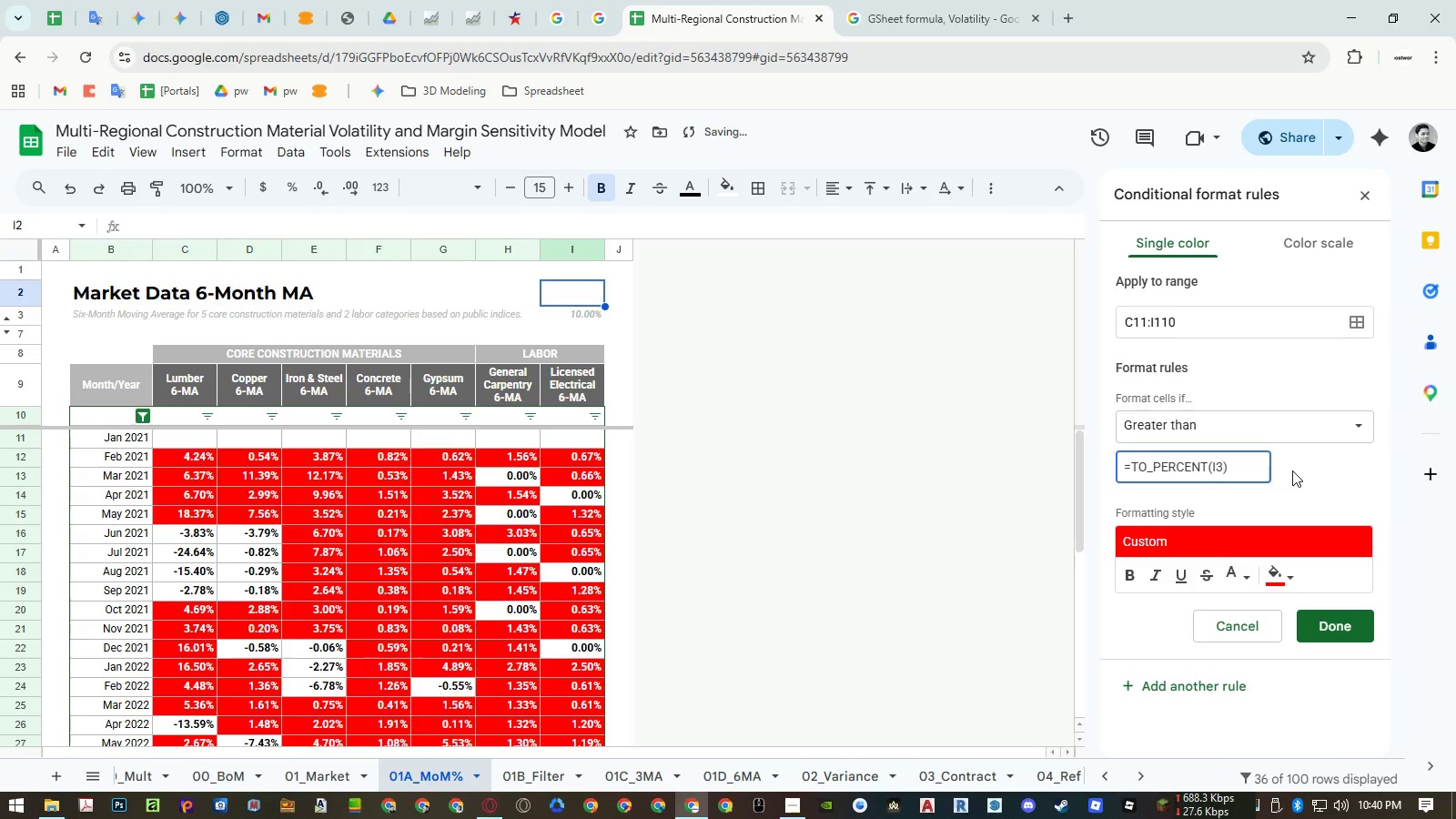 
left_click([1292, 470])
 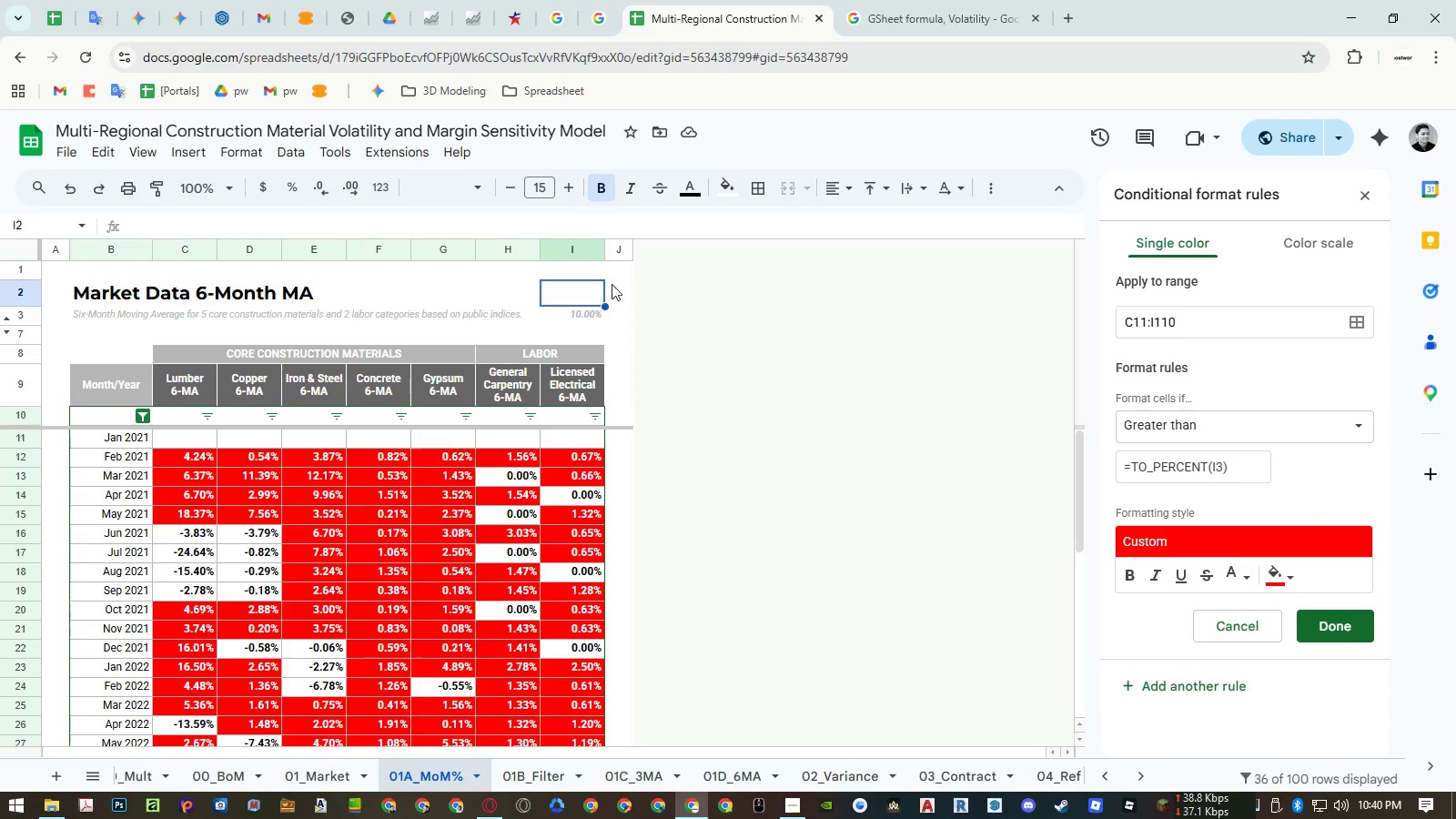 
wait(6.66)
 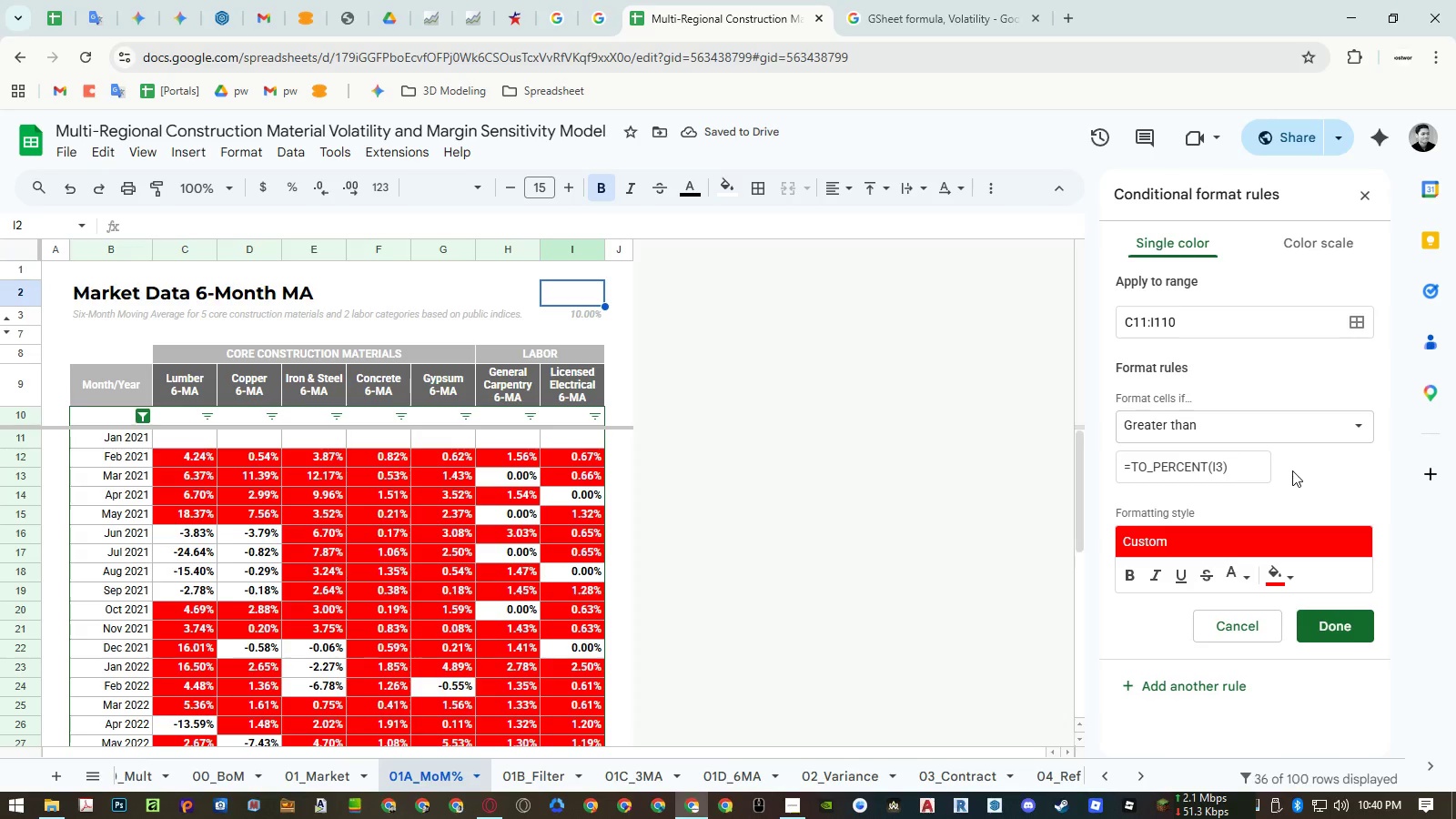 
type(=to)
 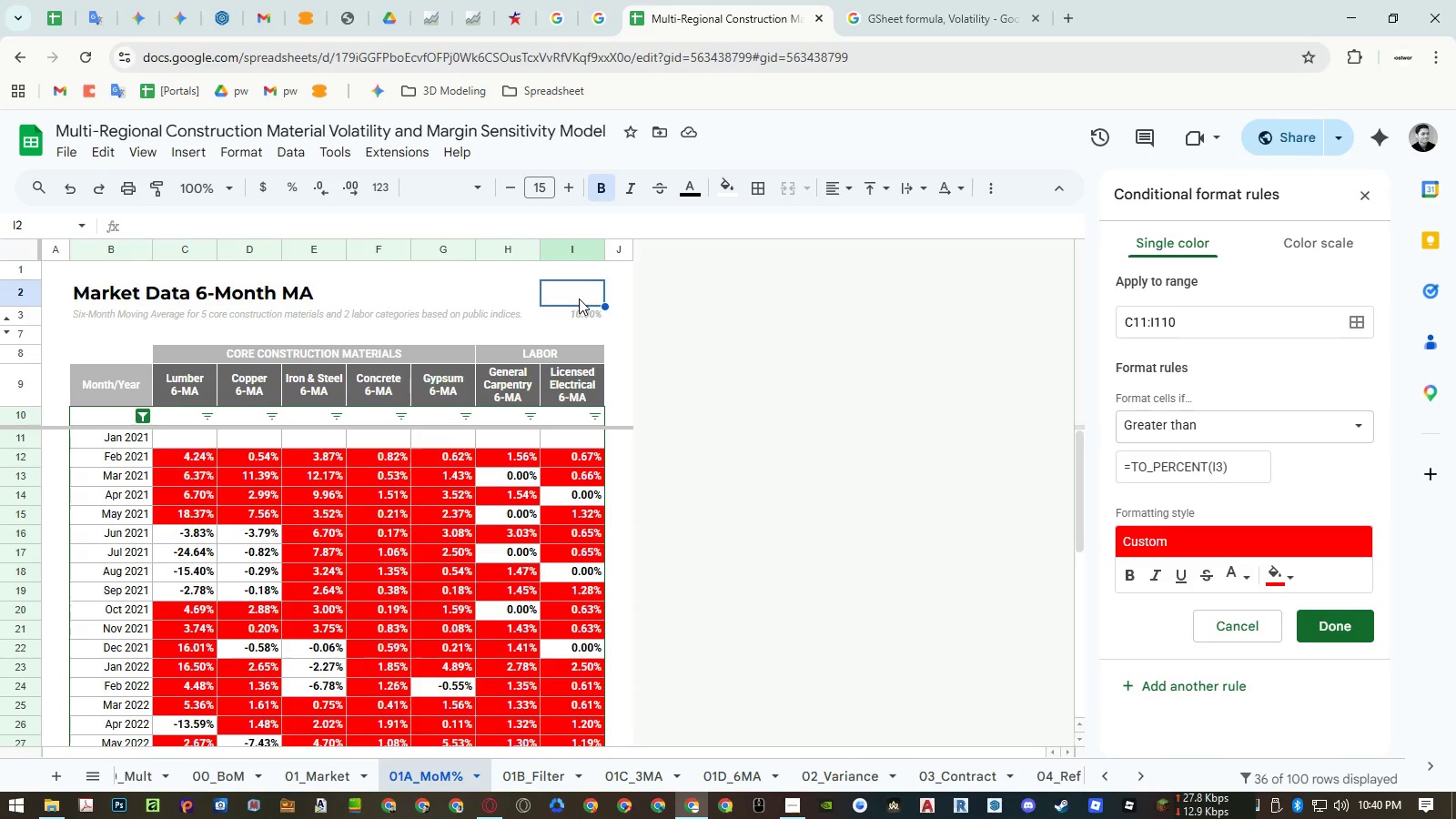 
left_click([579, 298])
 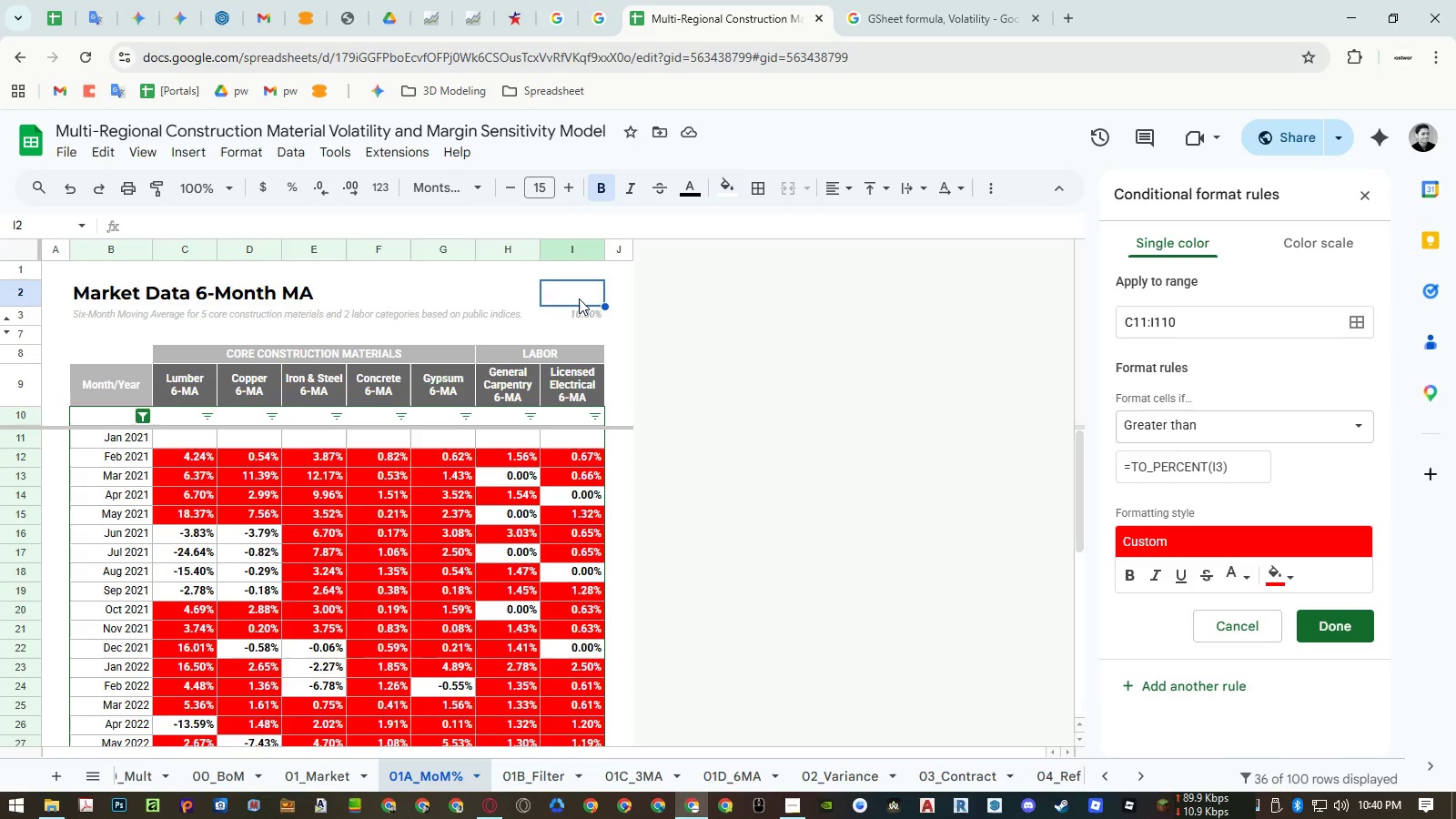 
type(=to)
 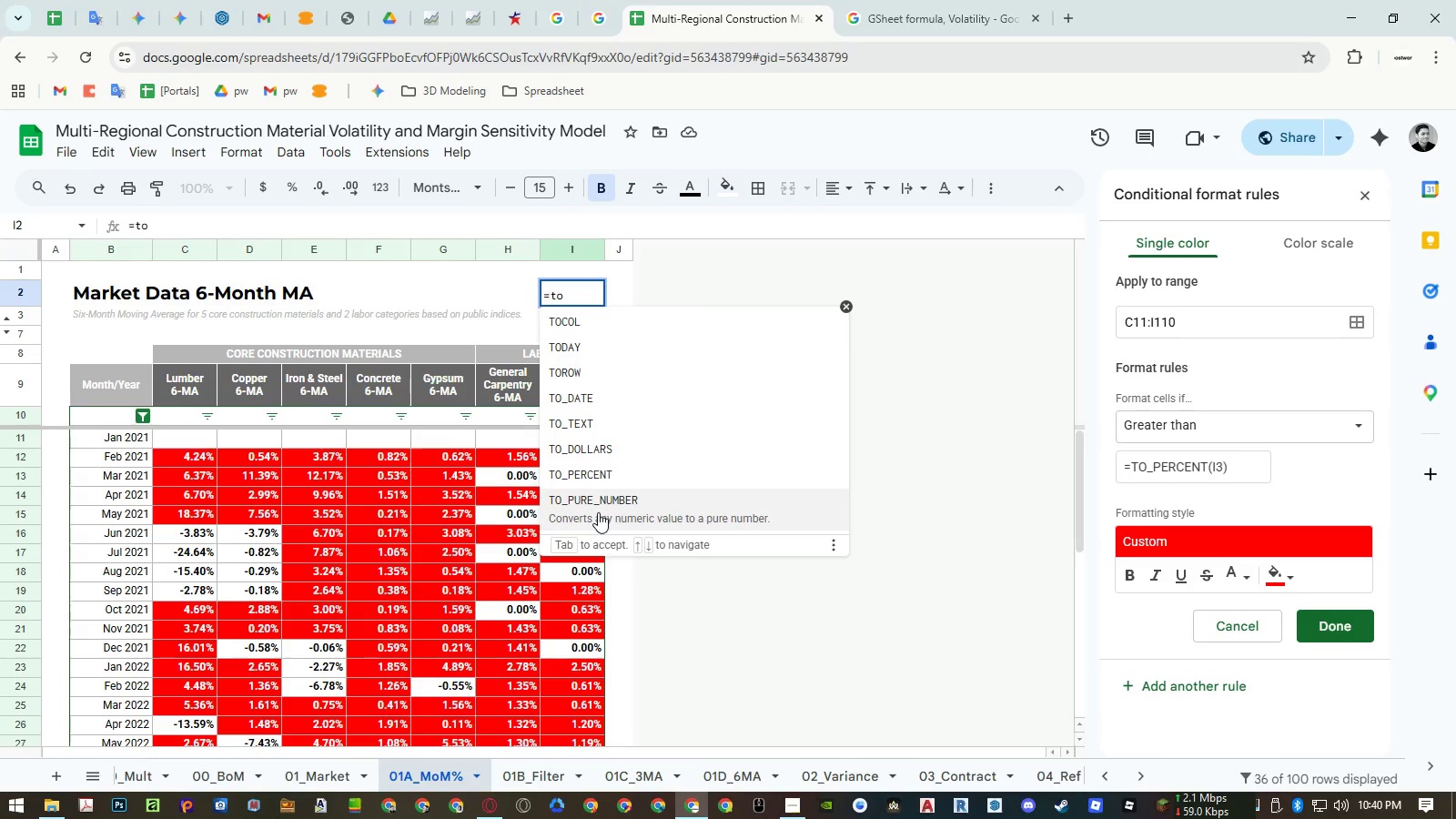 
left_click([598, 512])
 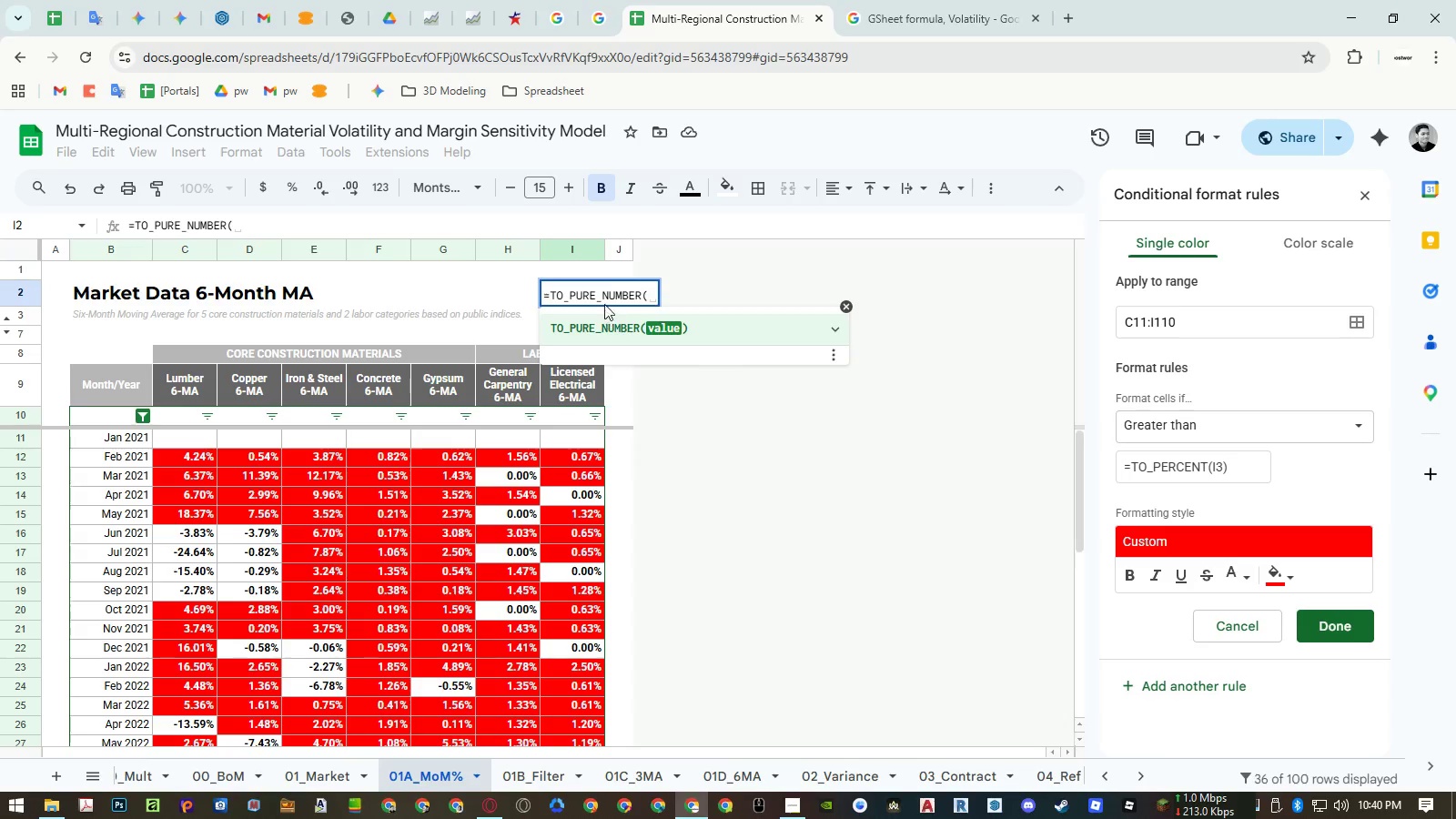 
double_click([606, 294])
 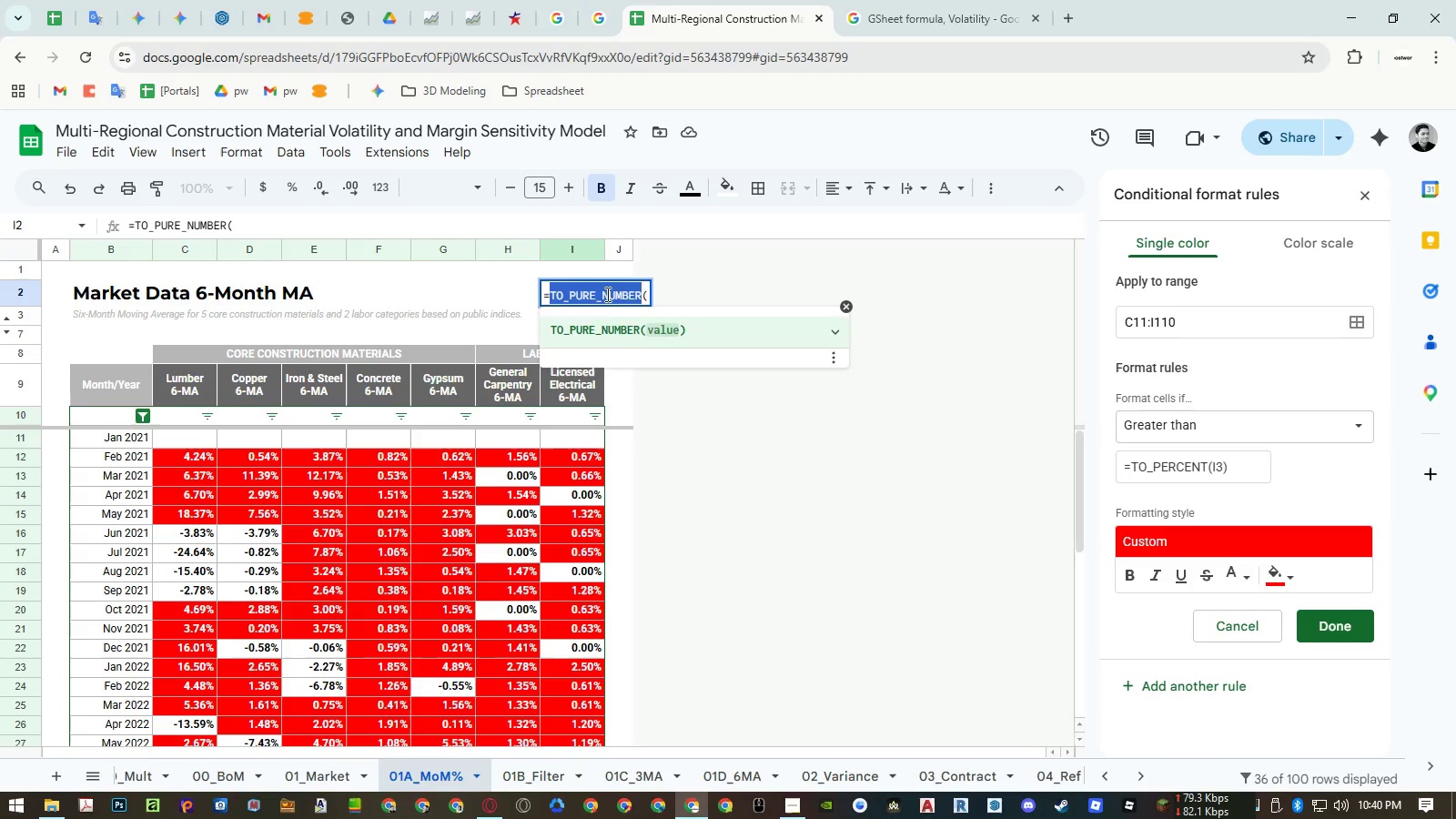 
key(Control+ControlLeft)
 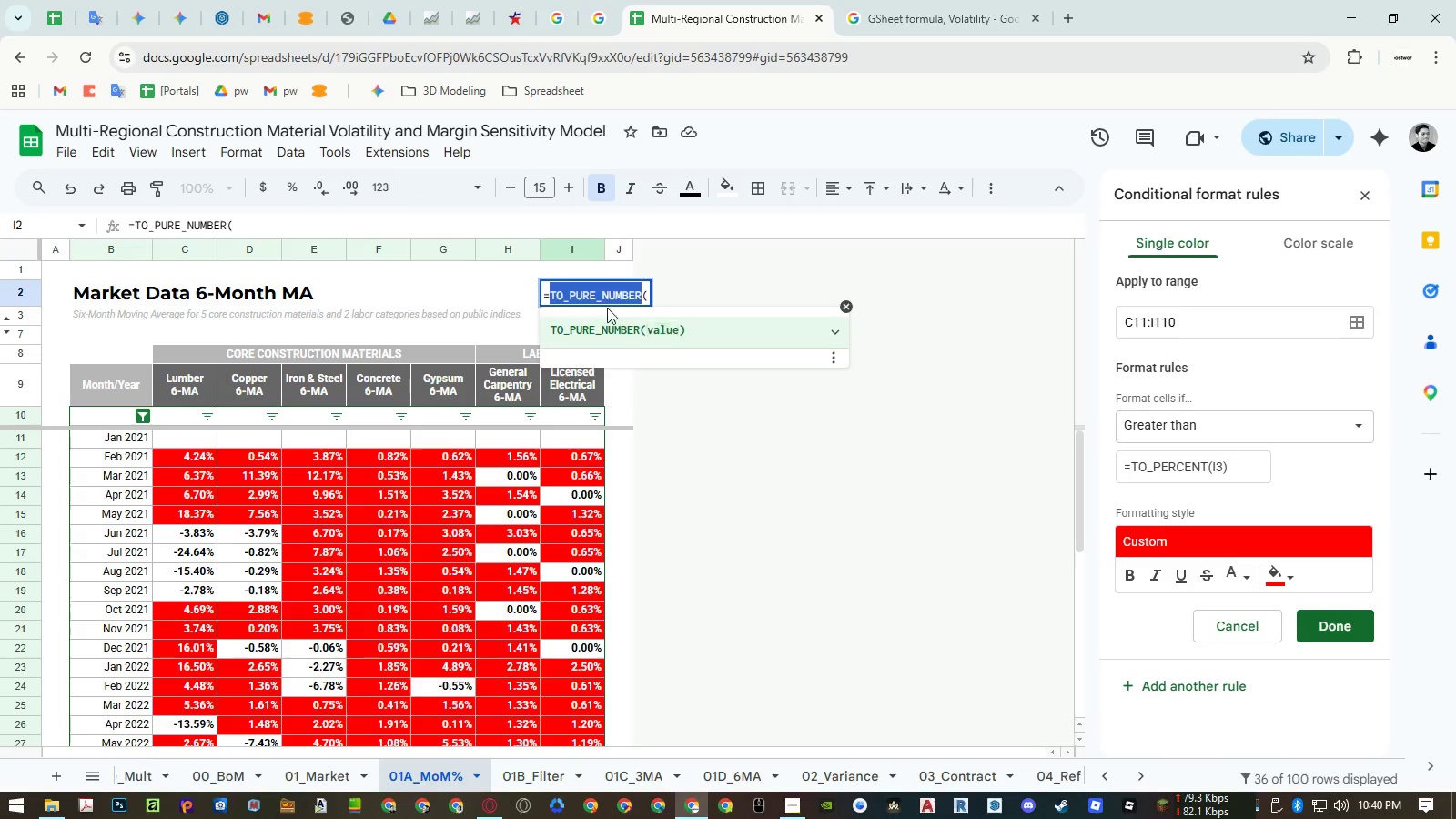 
key(Control+C)
 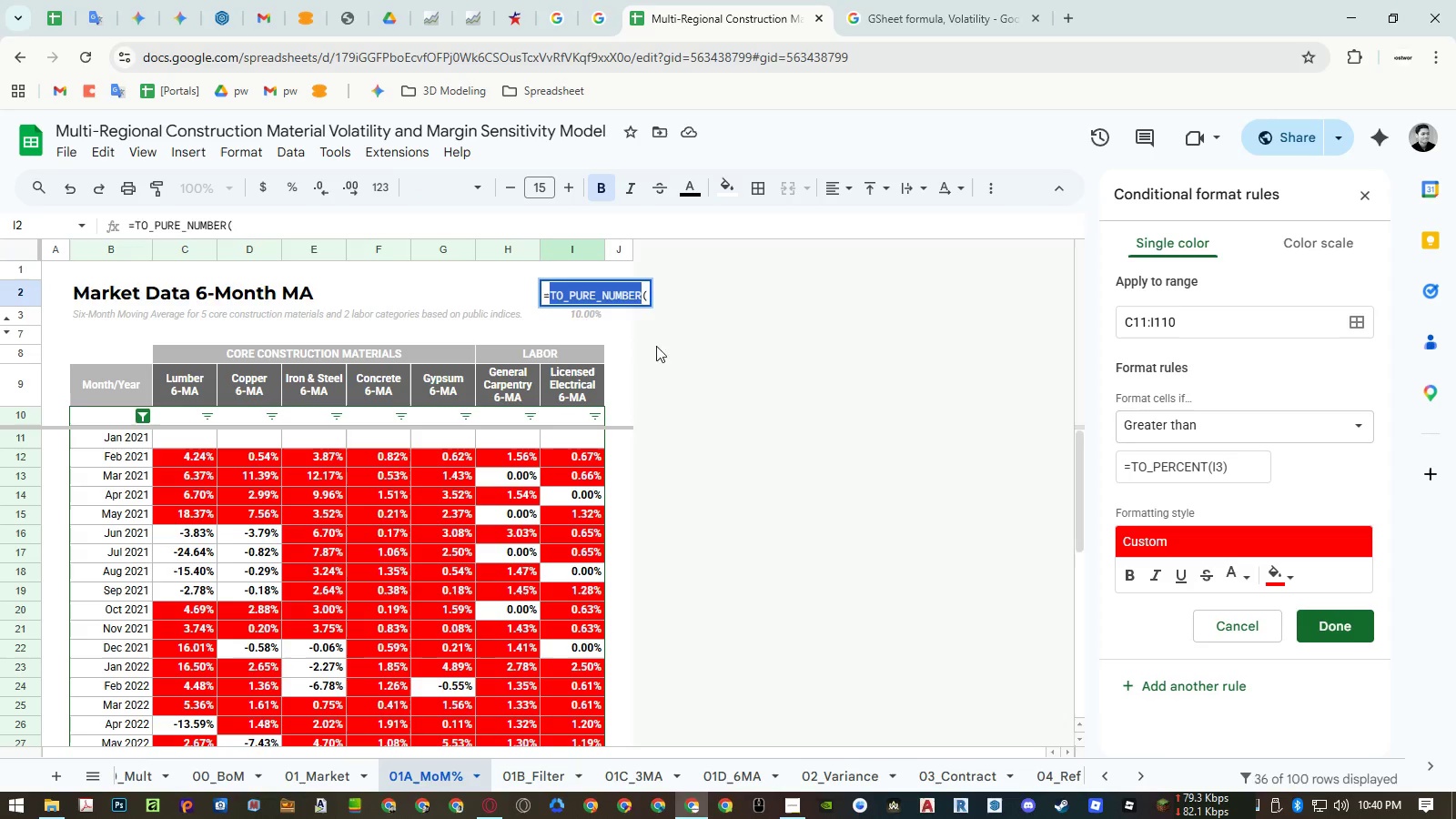 
key(Escape)
 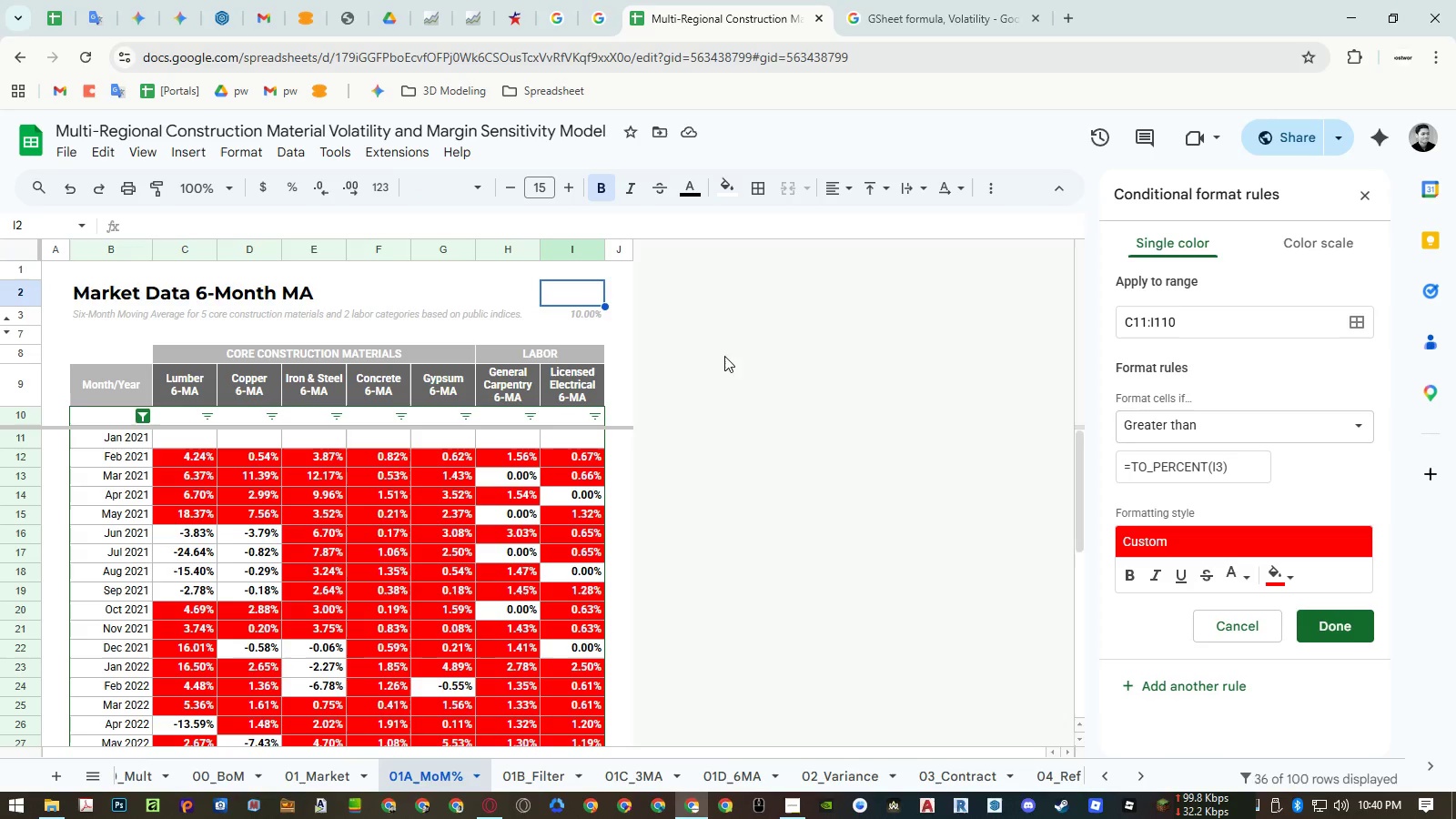 
key(Escape)
 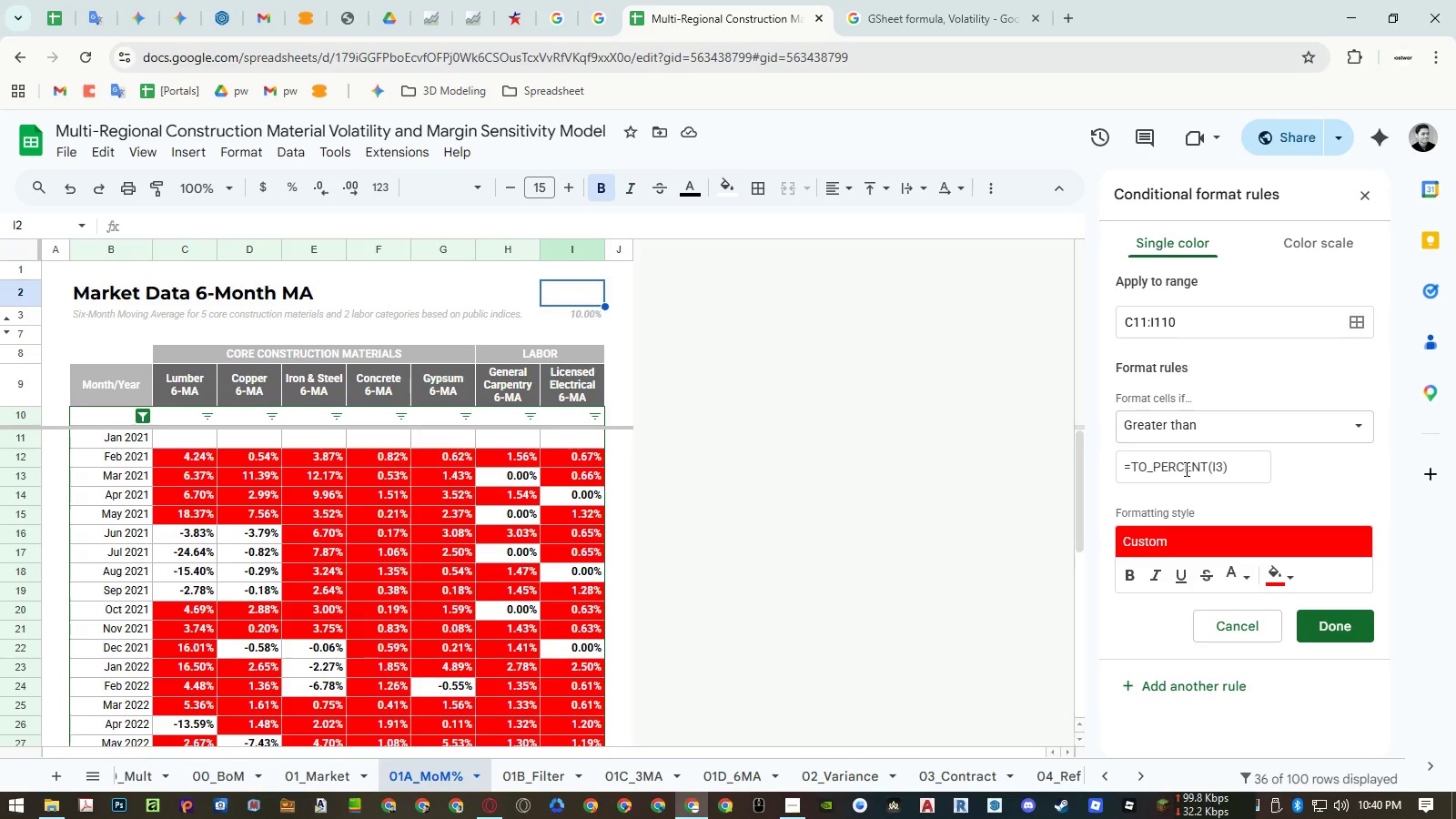 
double_click([1185, 470])
 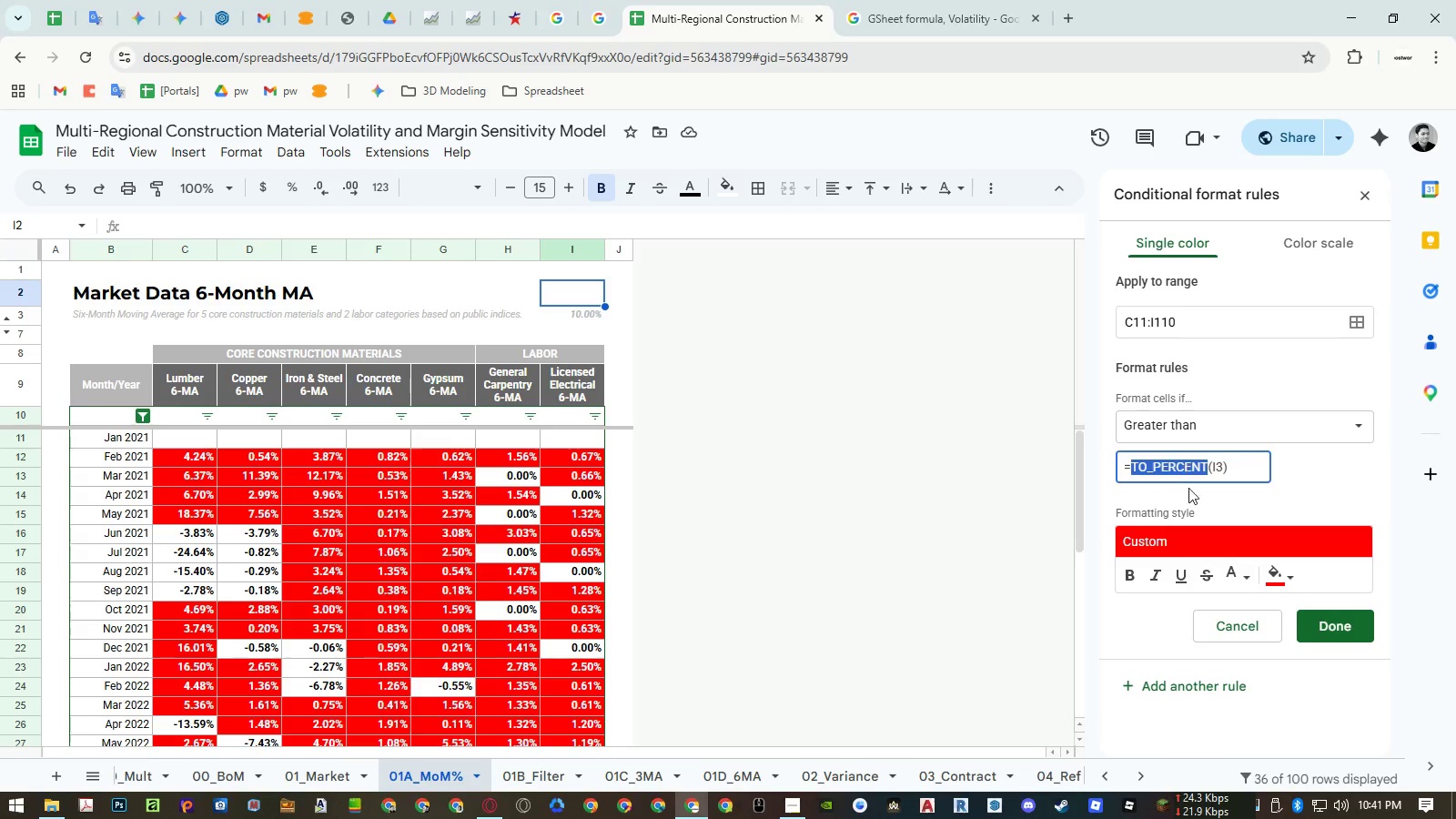 
key(Control+ControlLeft)
 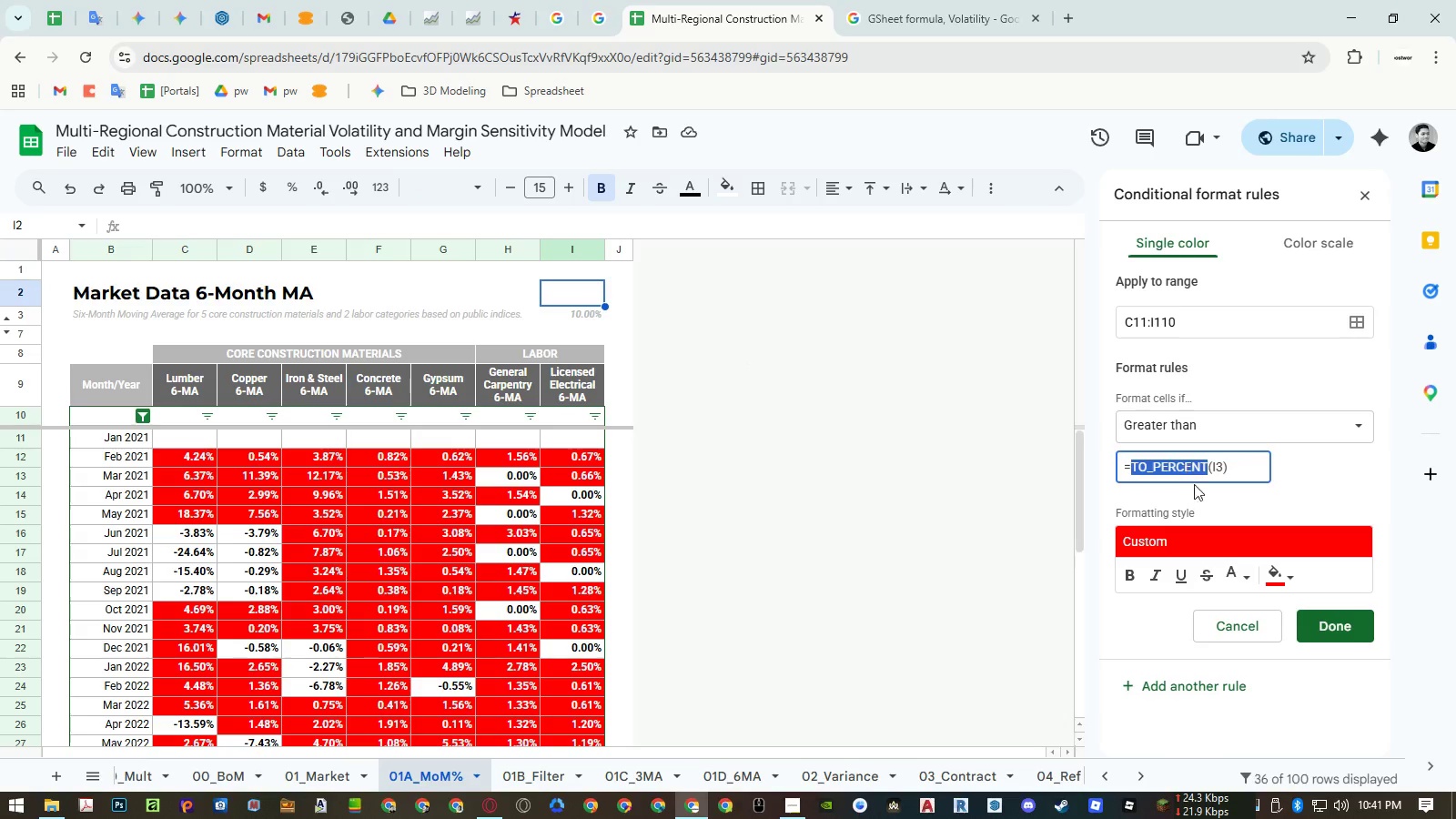 
key(Control+Shift+ShiftLeft)
 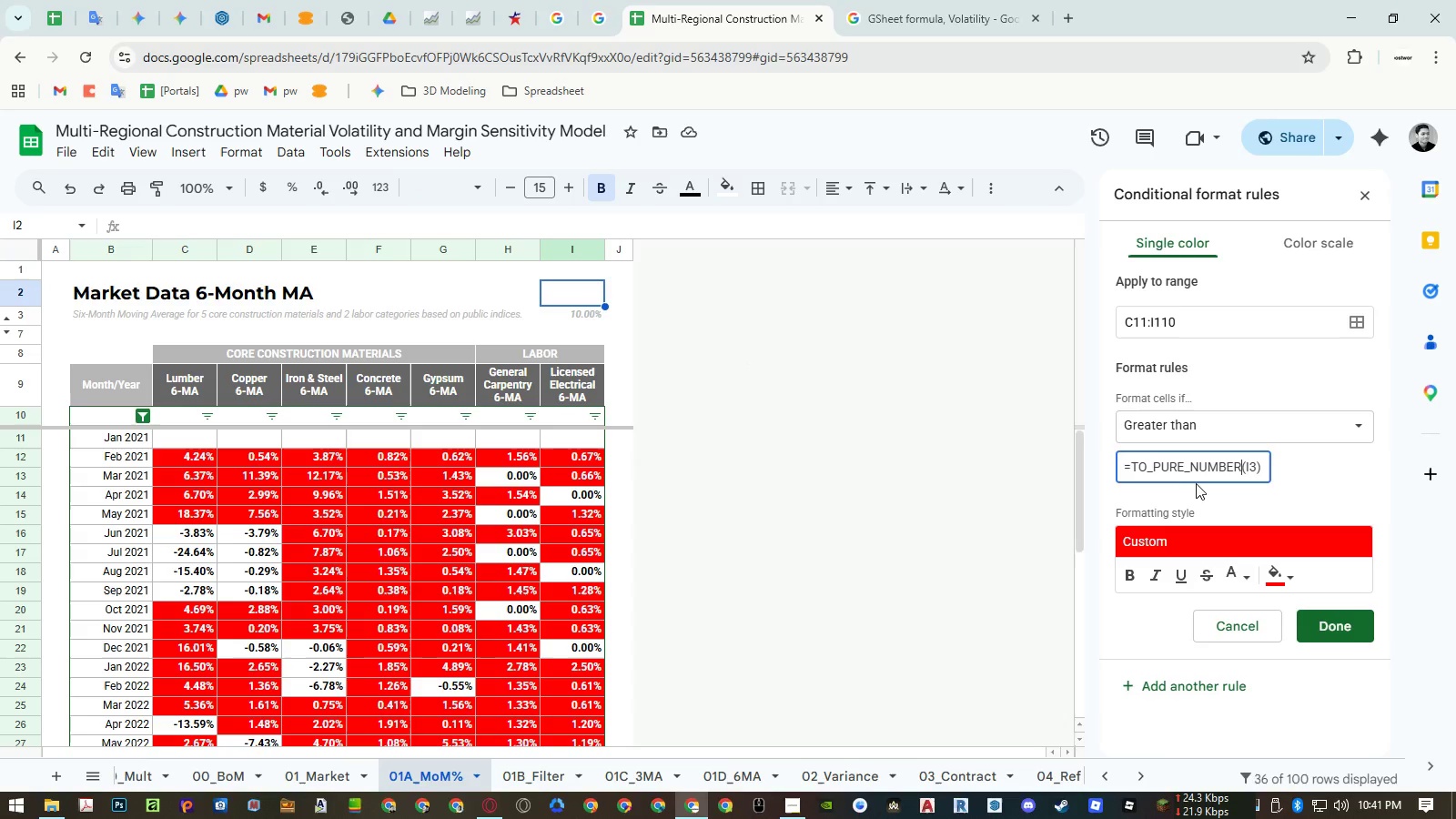 
key(Control+Shift+V)
 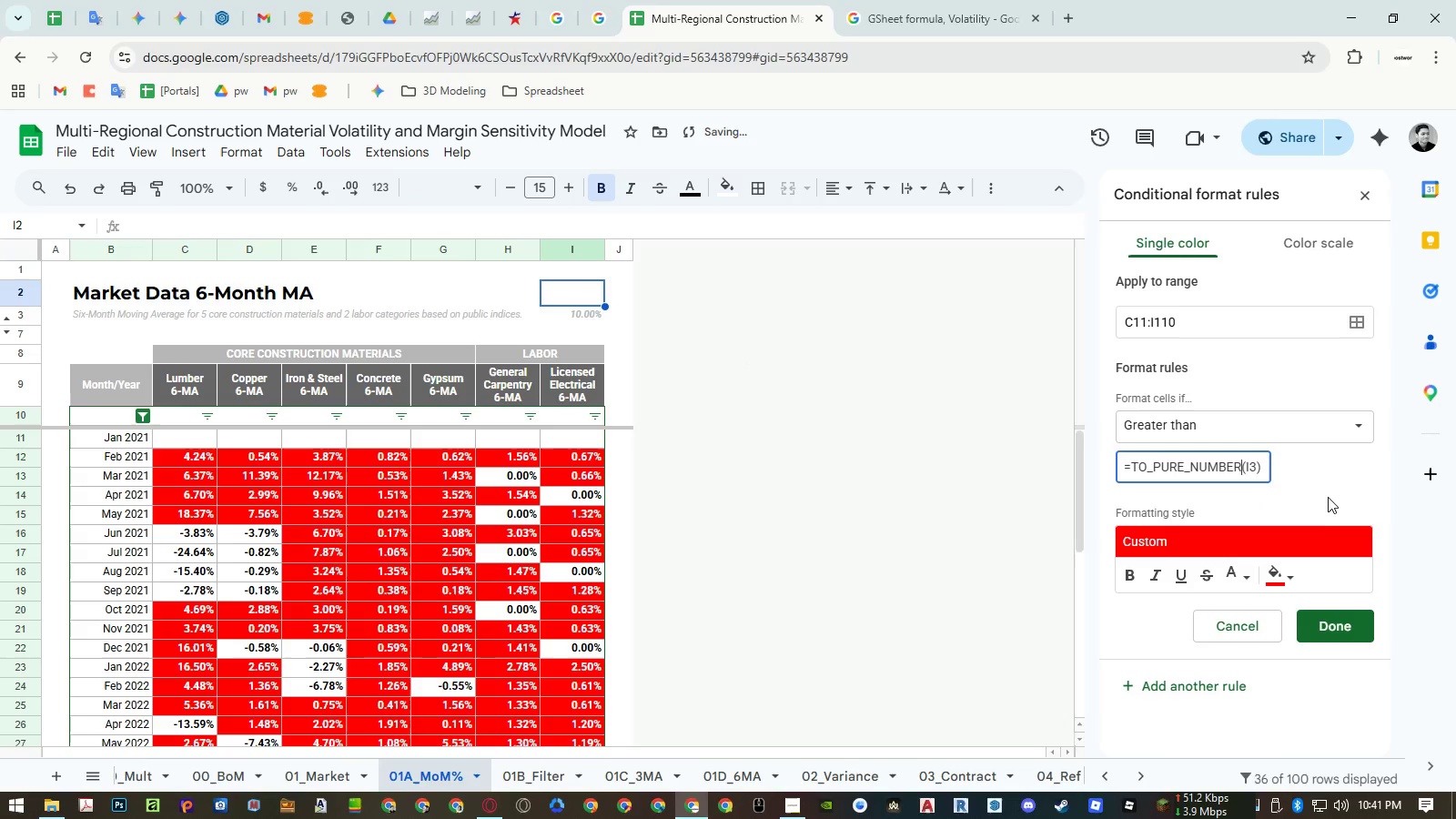 
left_click([1329, 496])
 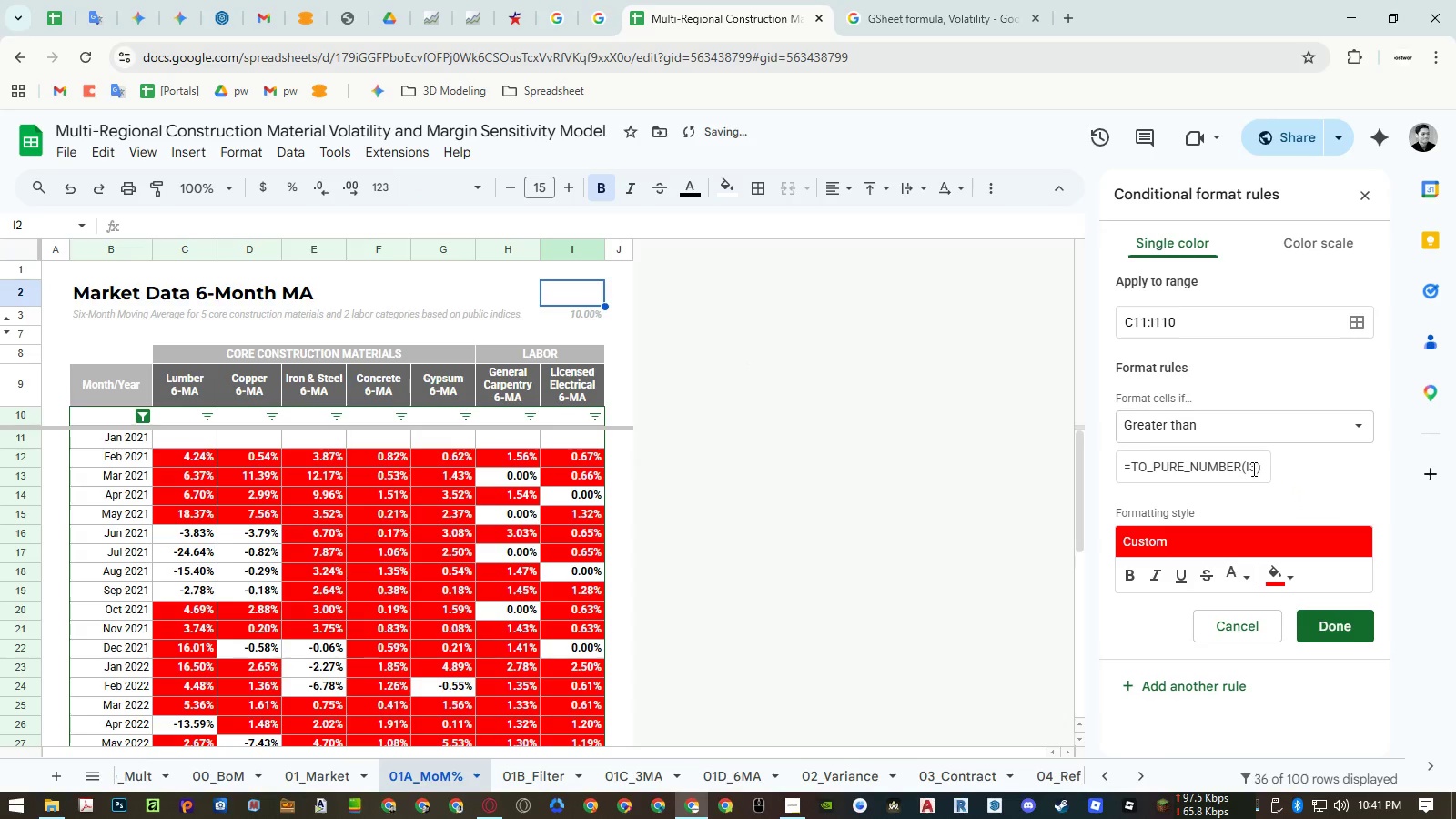 
left_click_drag(start_coordinate=[1248, 468], to_coordinate=[1141, 463])
 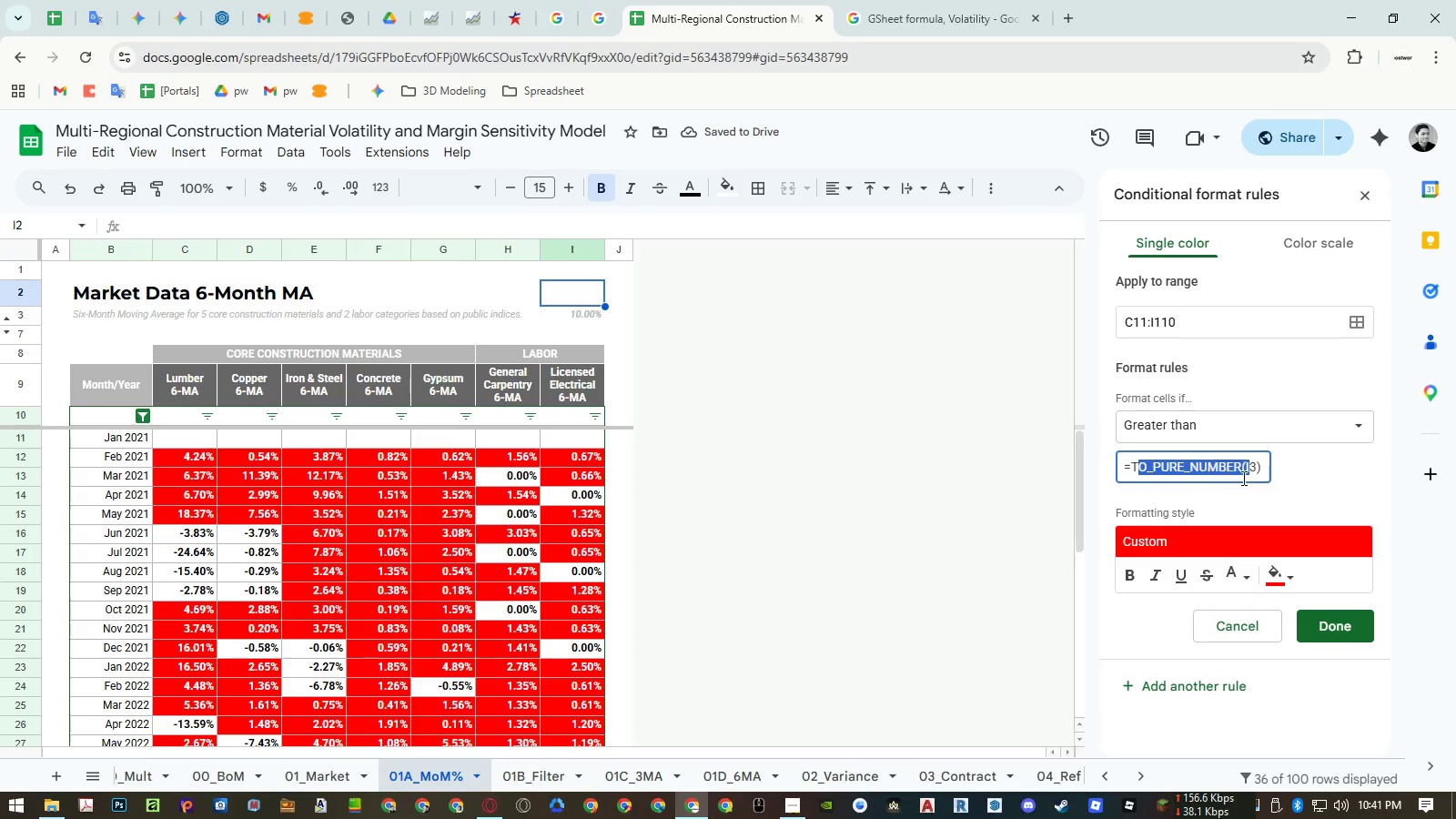 
left_click([1254, 478])
 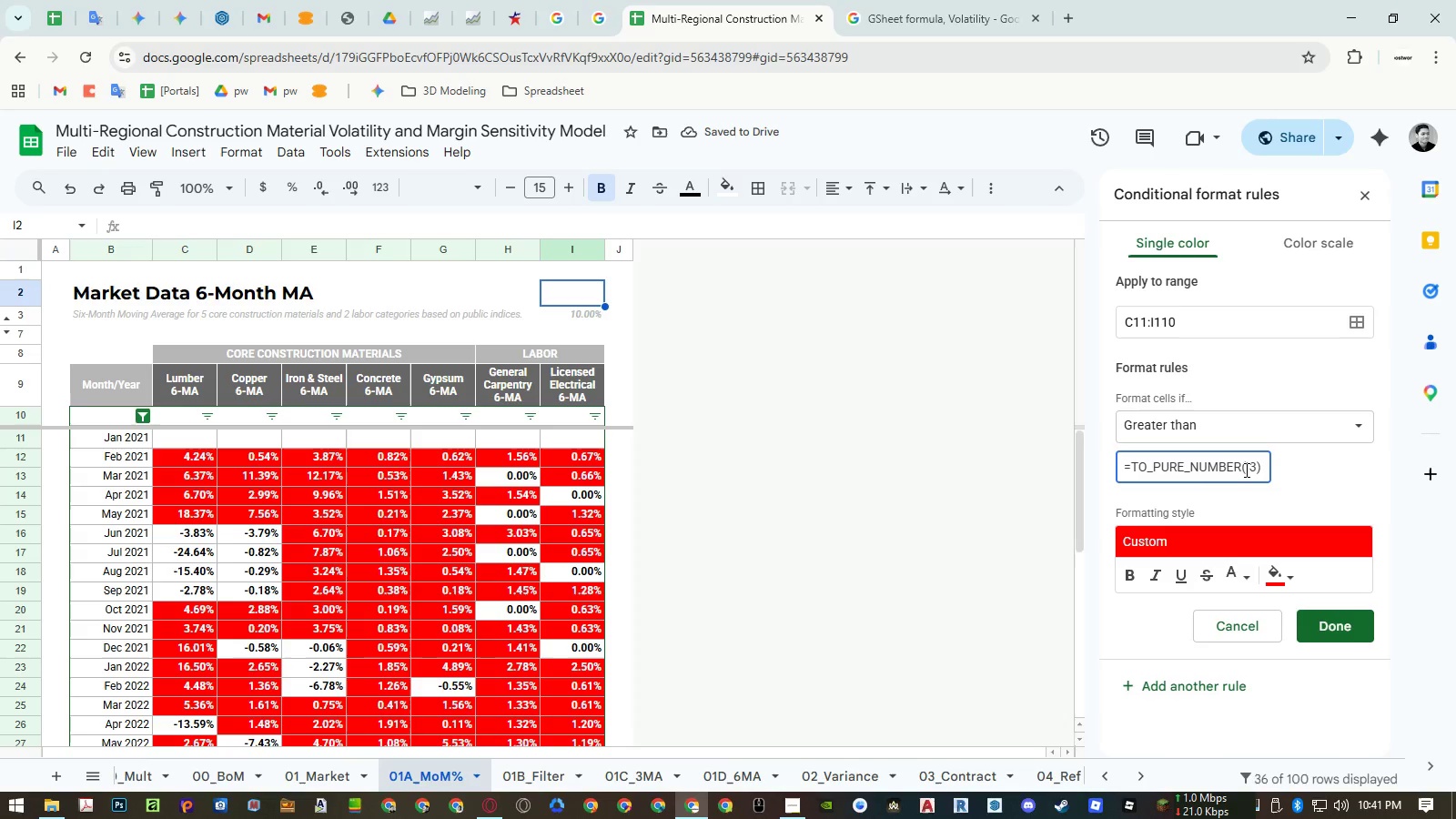 
left_click_drag(start_coordinate=[1246, 470], to_coordinate=[1130, 465])
 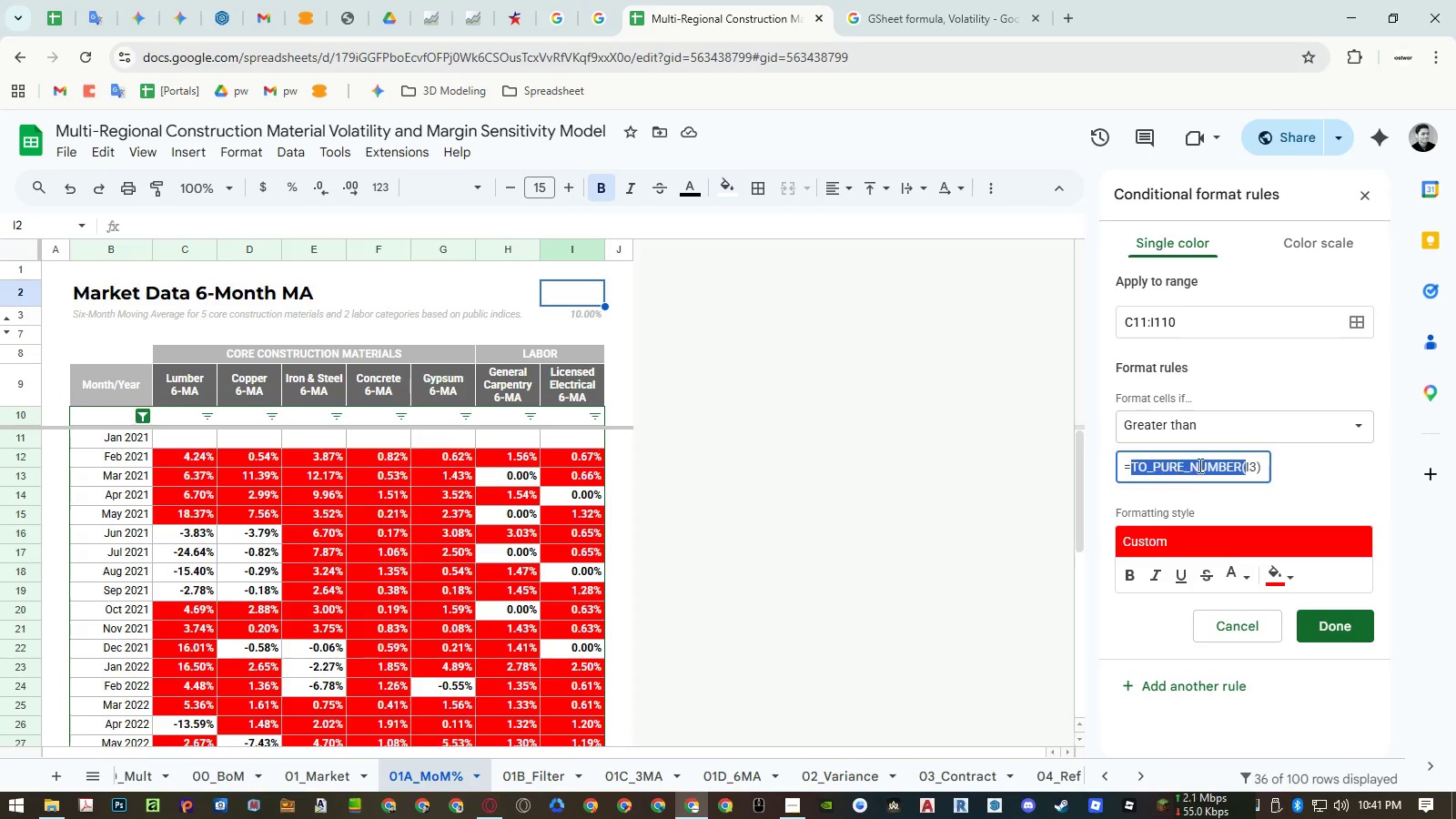 
key(Backspace)
 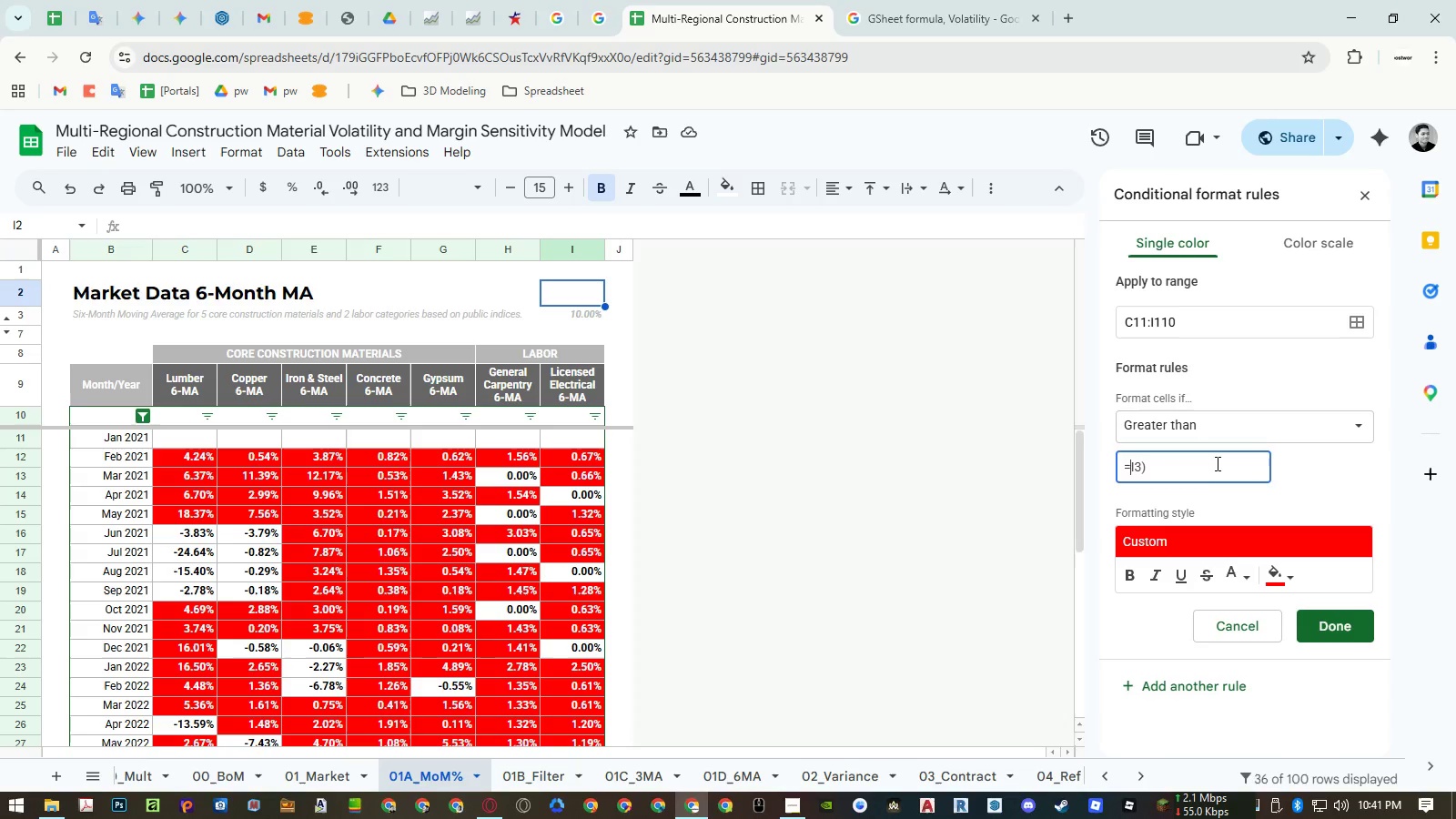 
left_click([1215, 462])
 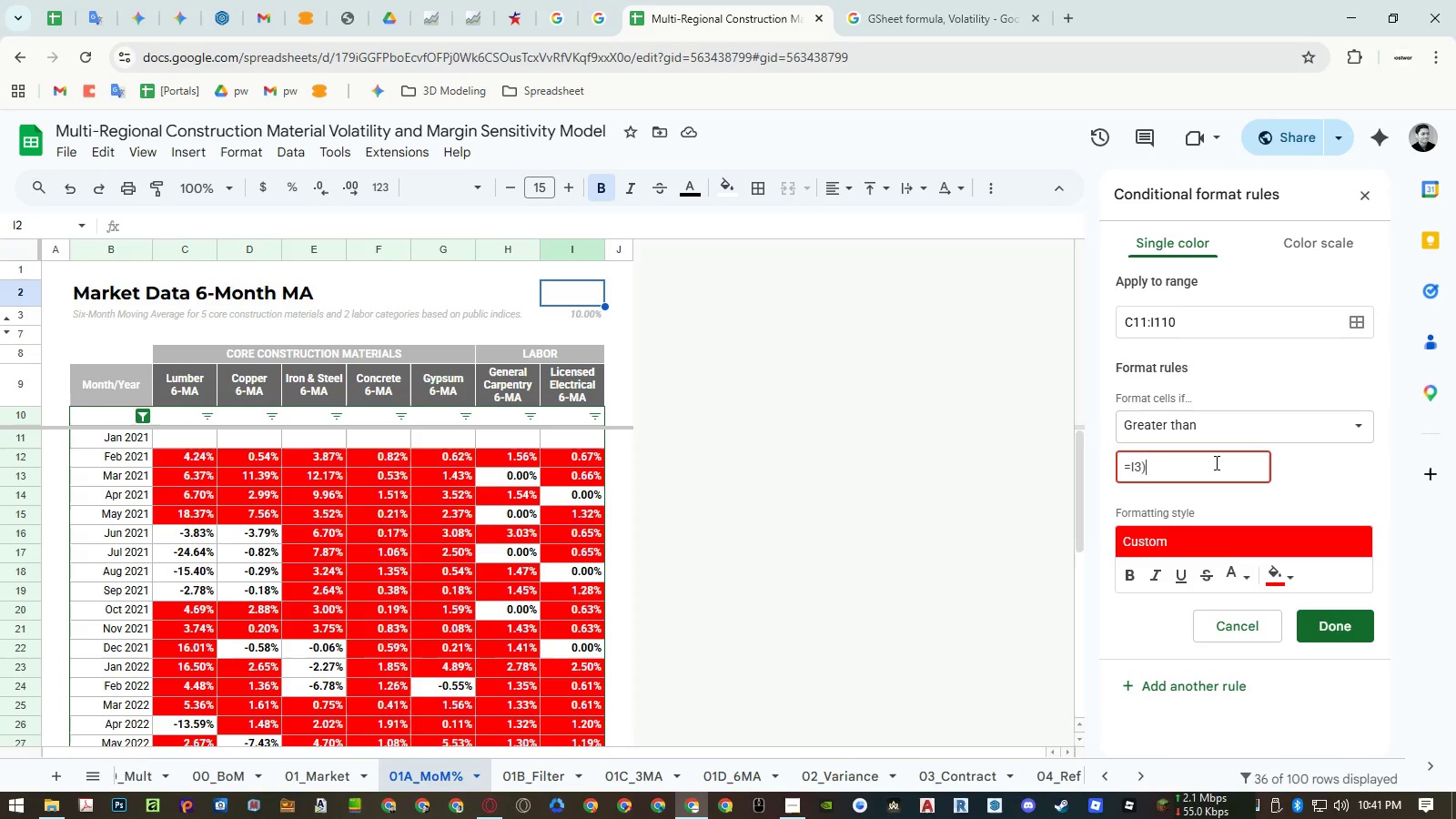 
key(Backspace)
 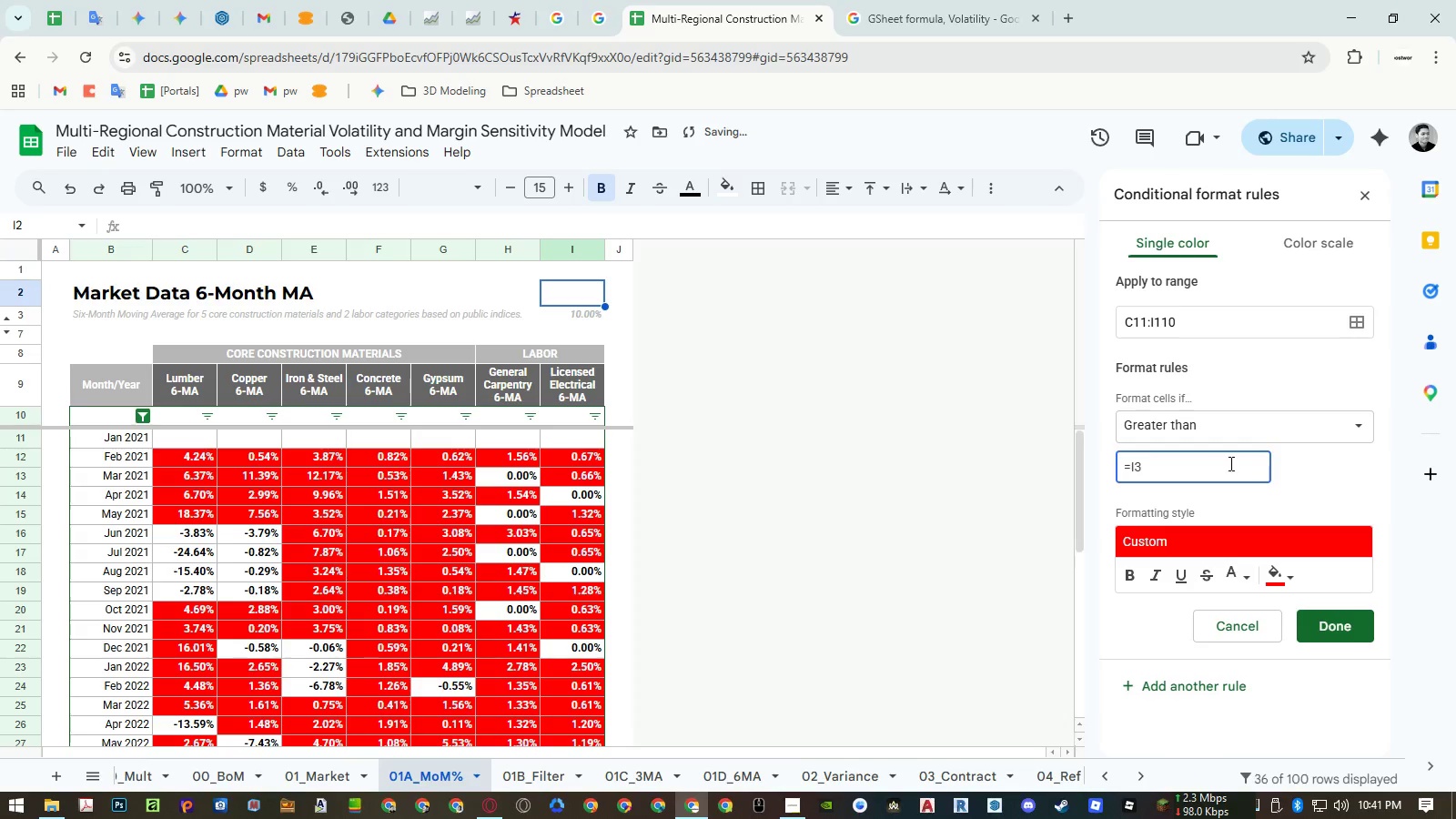 
left_click([1328, 482])
 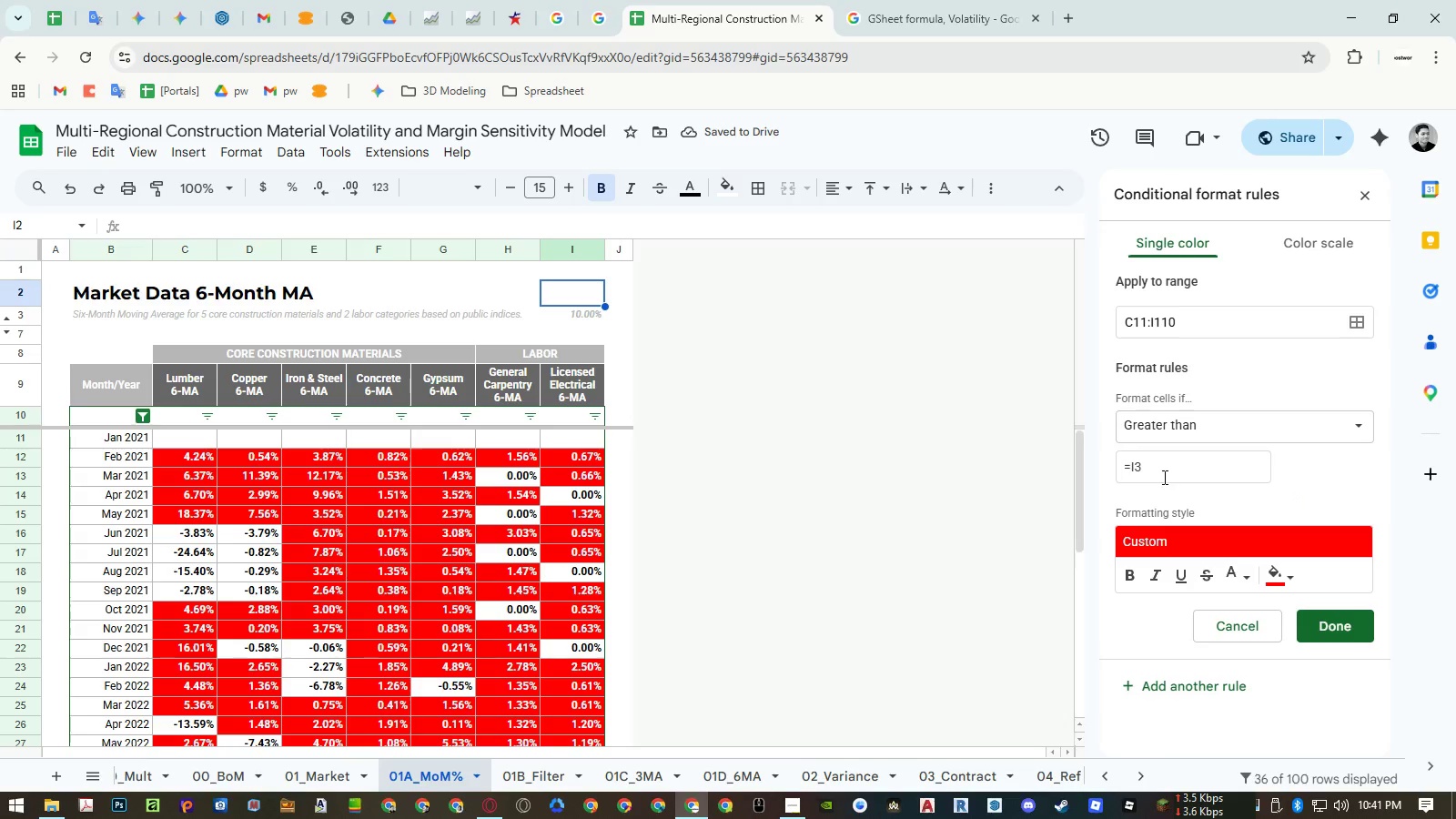 
left_click_drag(start_coordinate=[1145, 471], to_coordinate=[1136, 471])
 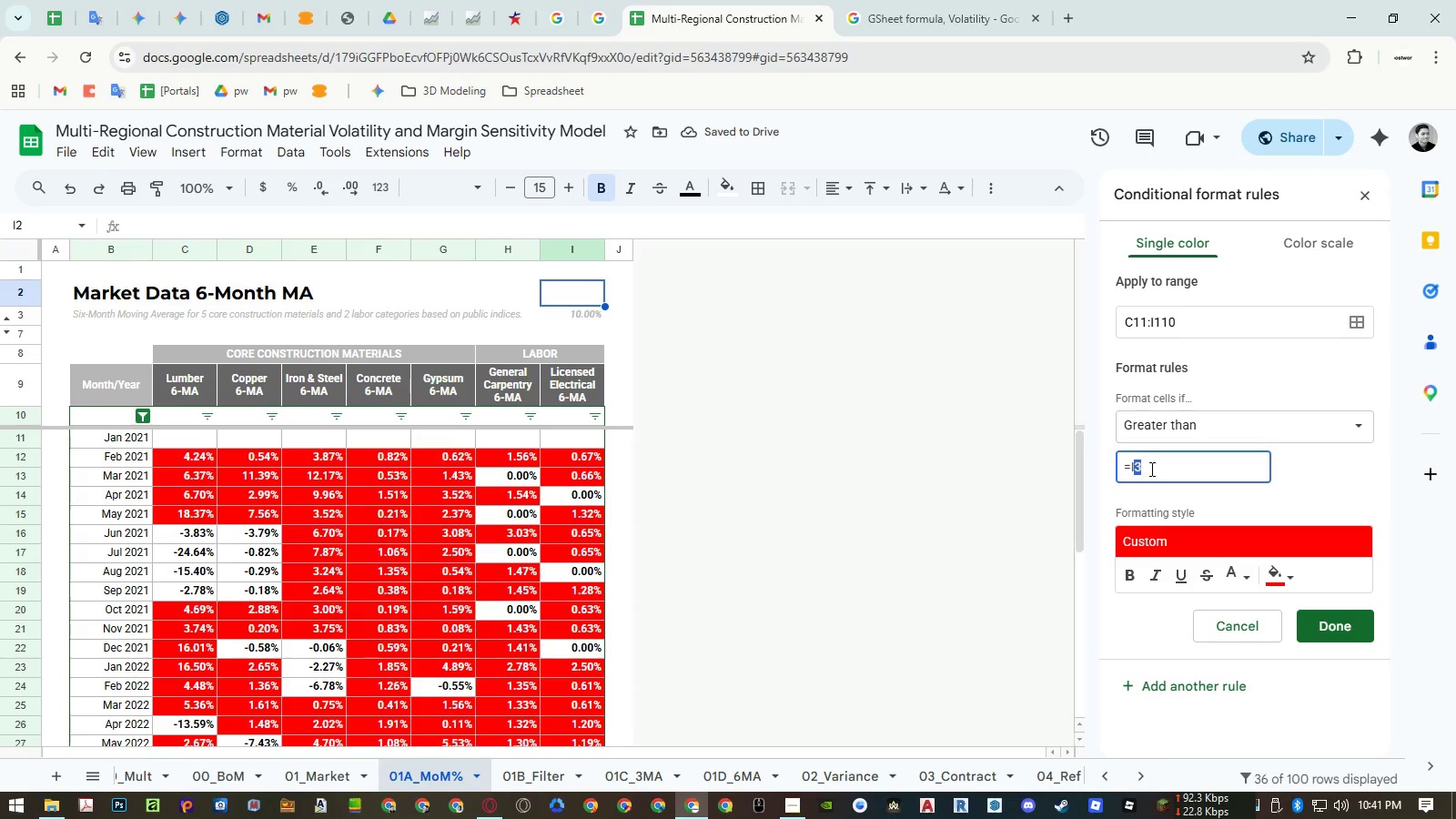 
key(Numpad2)
 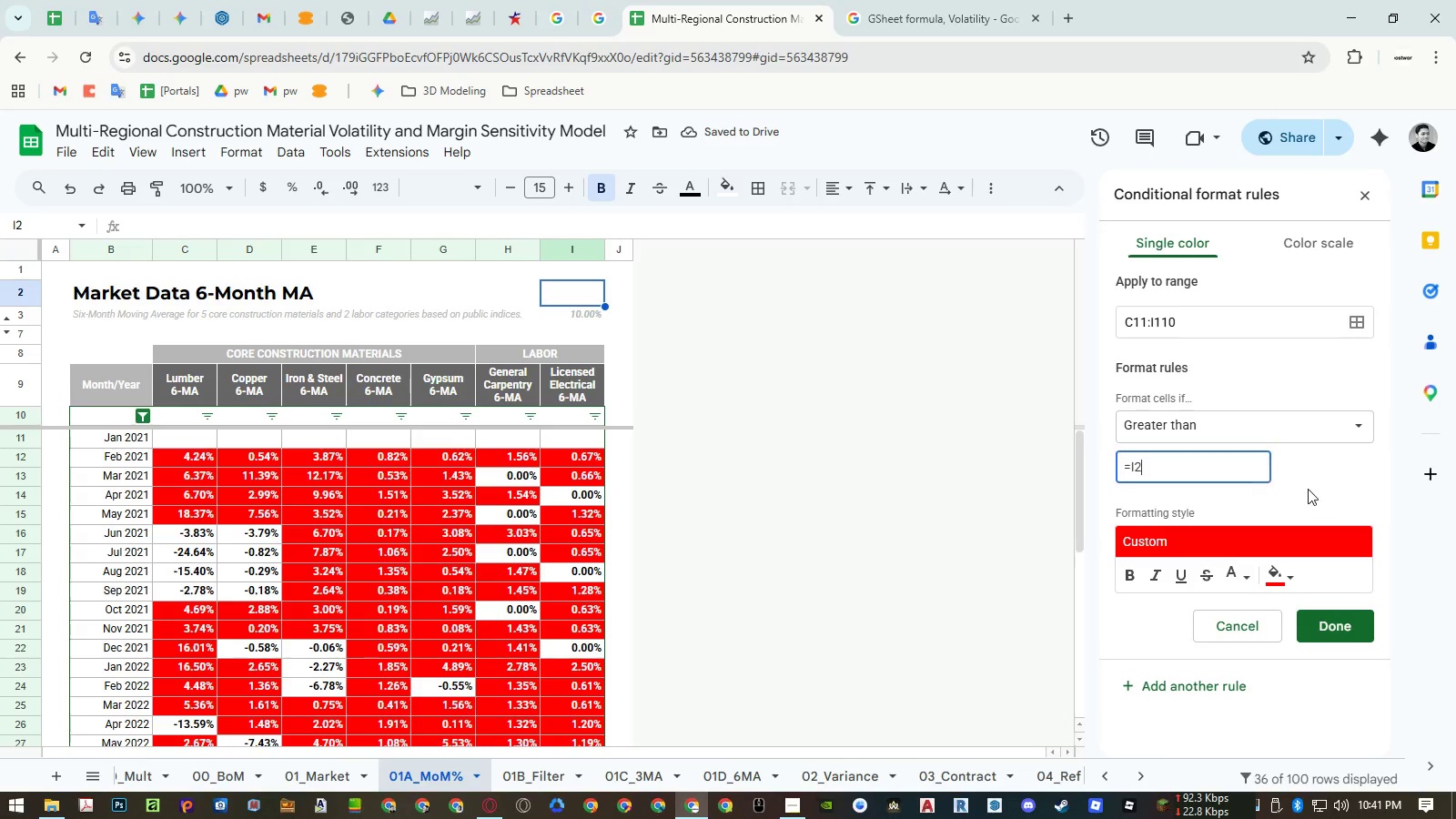 
left_click([1308, 489])
 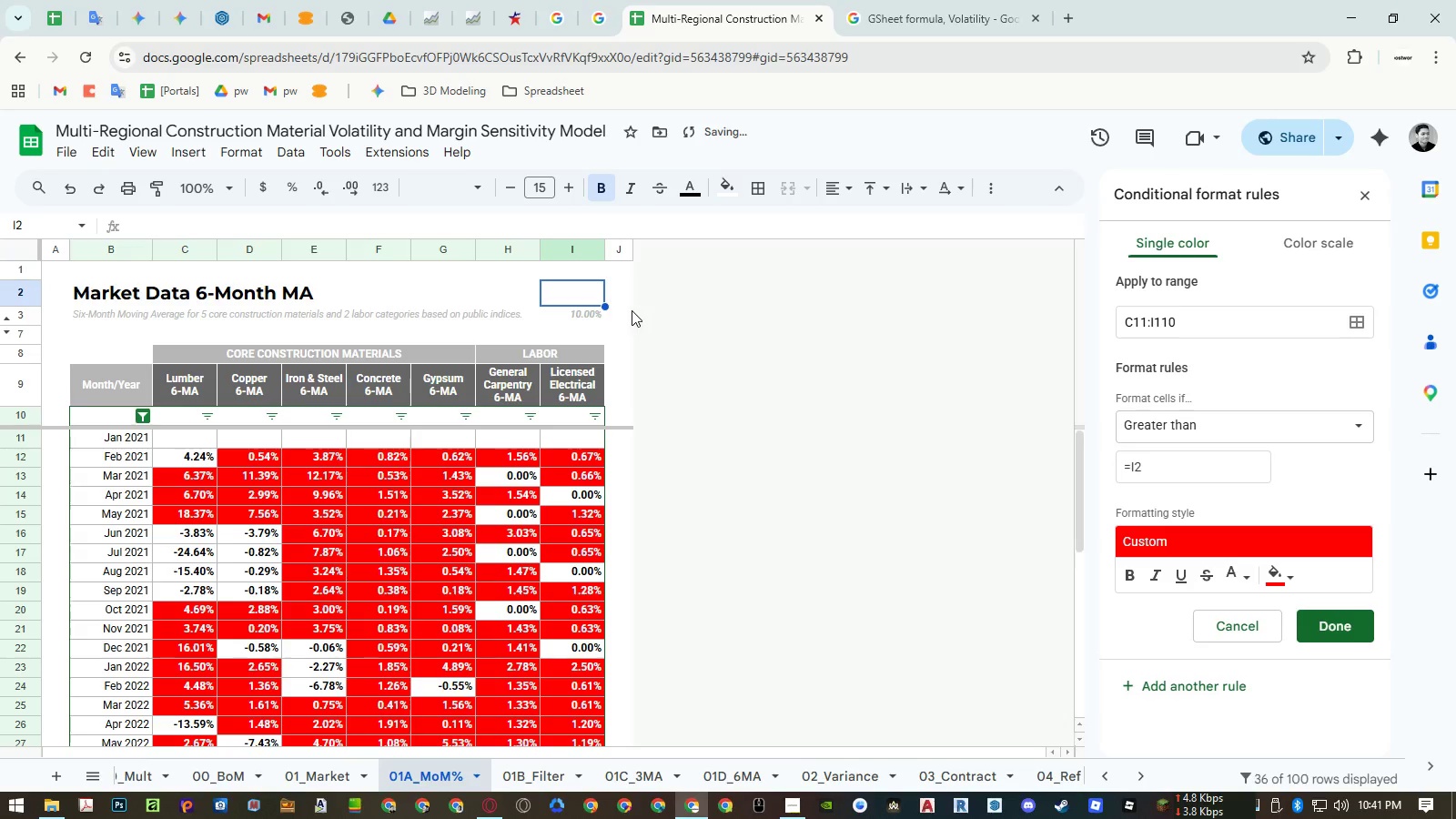 
left_click([579, 298])
 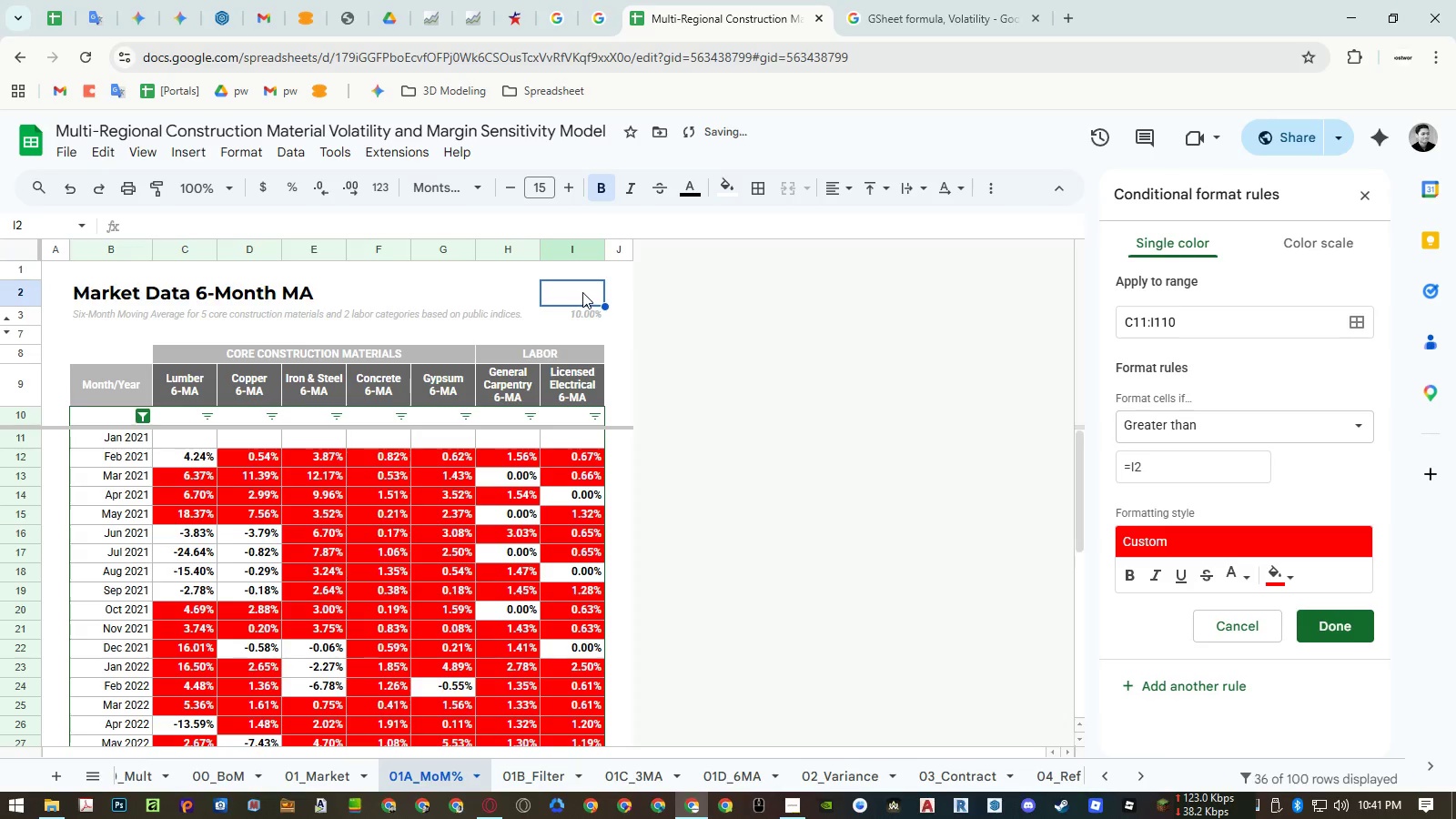 
key(Numpad0)
 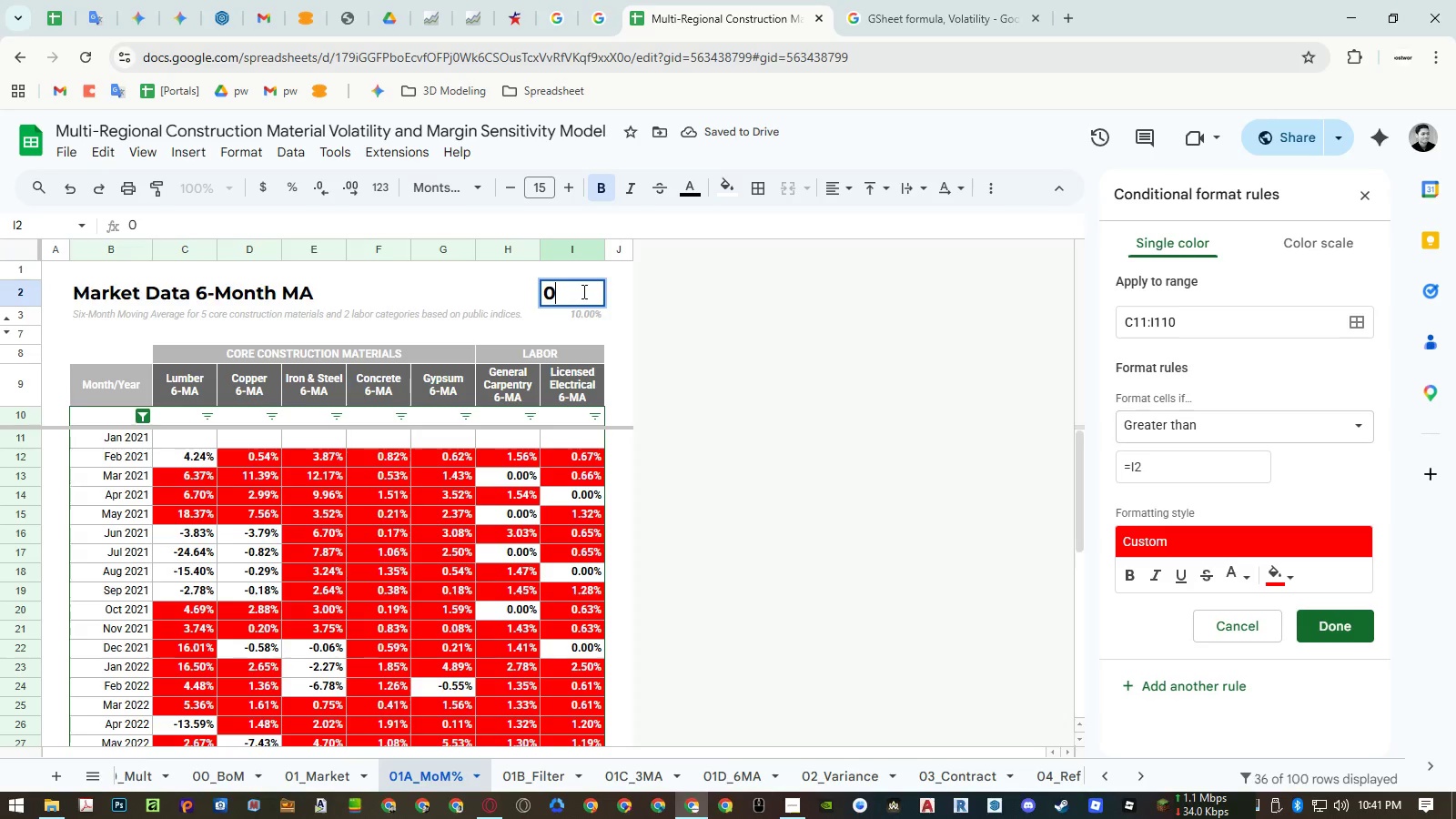 
key(NumpadDecimal)
 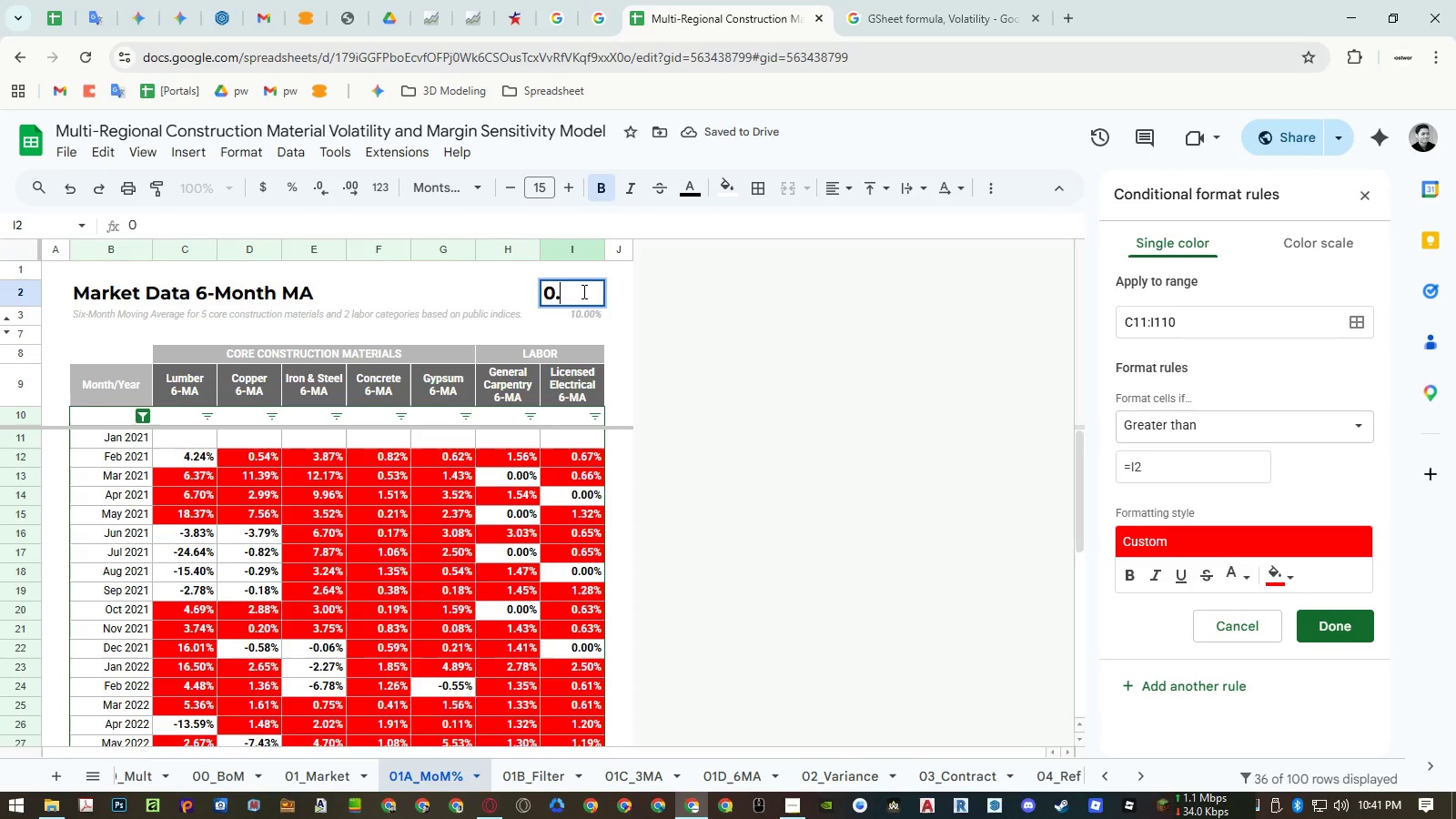 
key(Numpad1)
 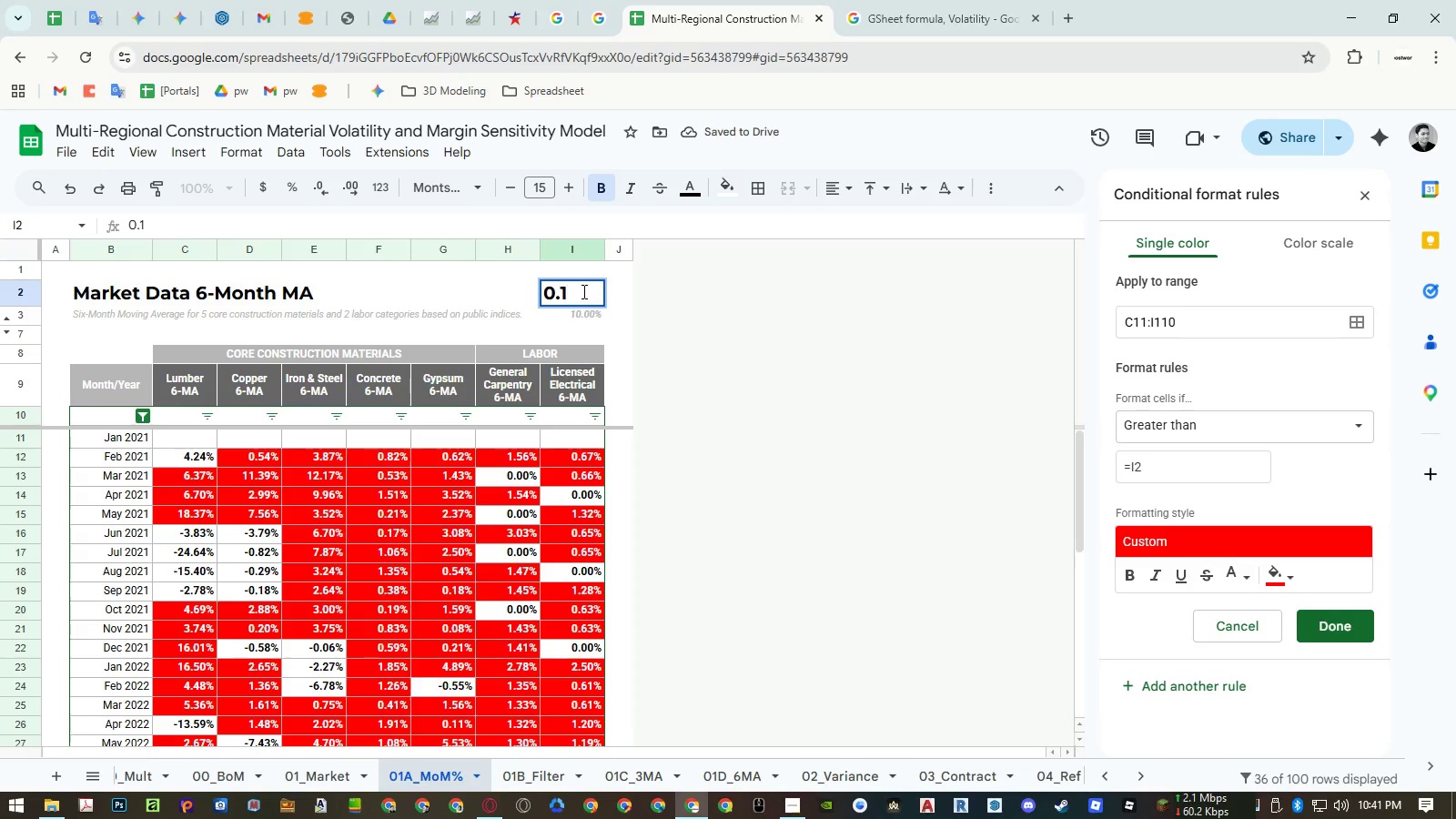 
key(NumpadEnter)
 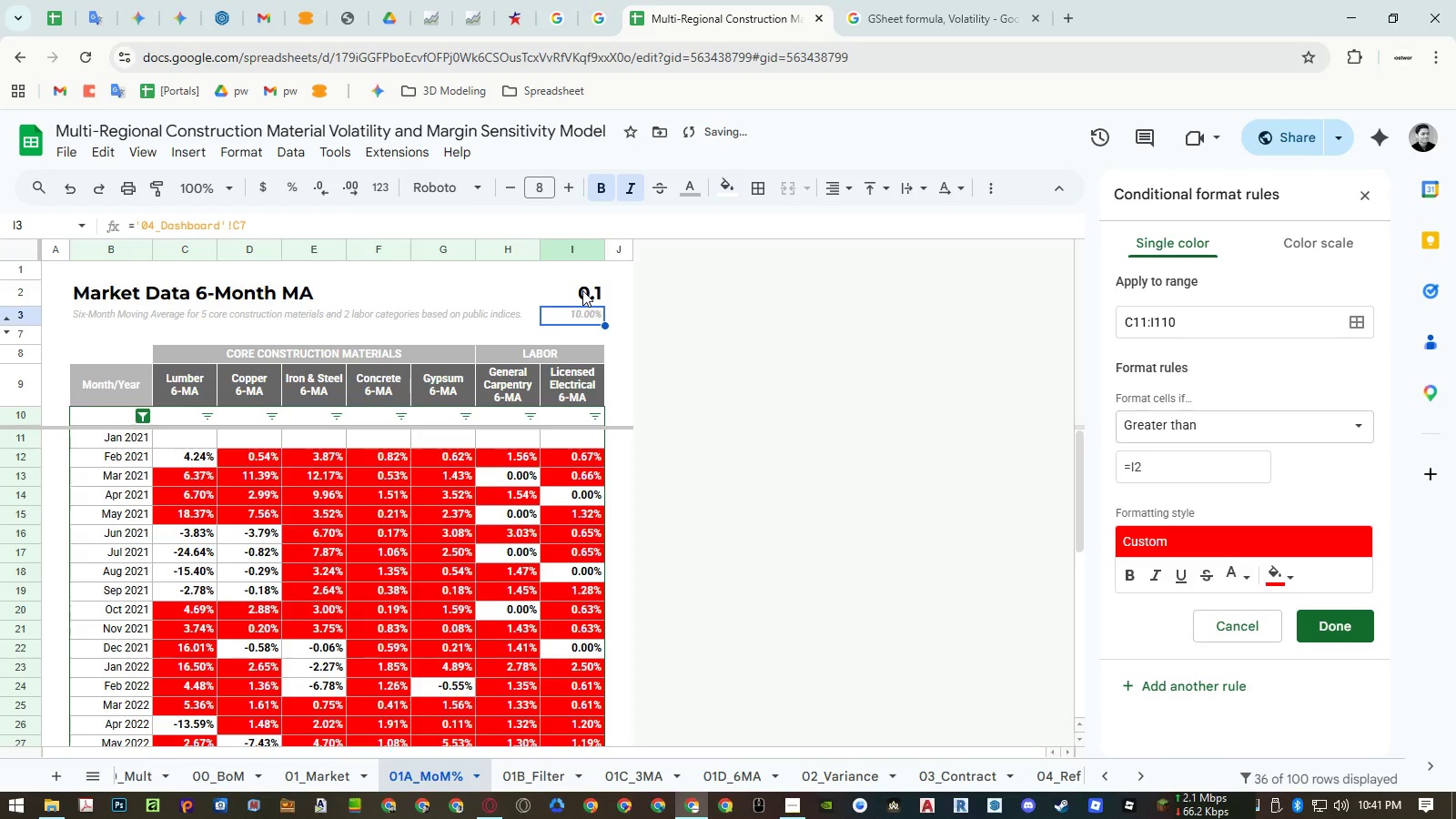 
left_click([582, 290])
 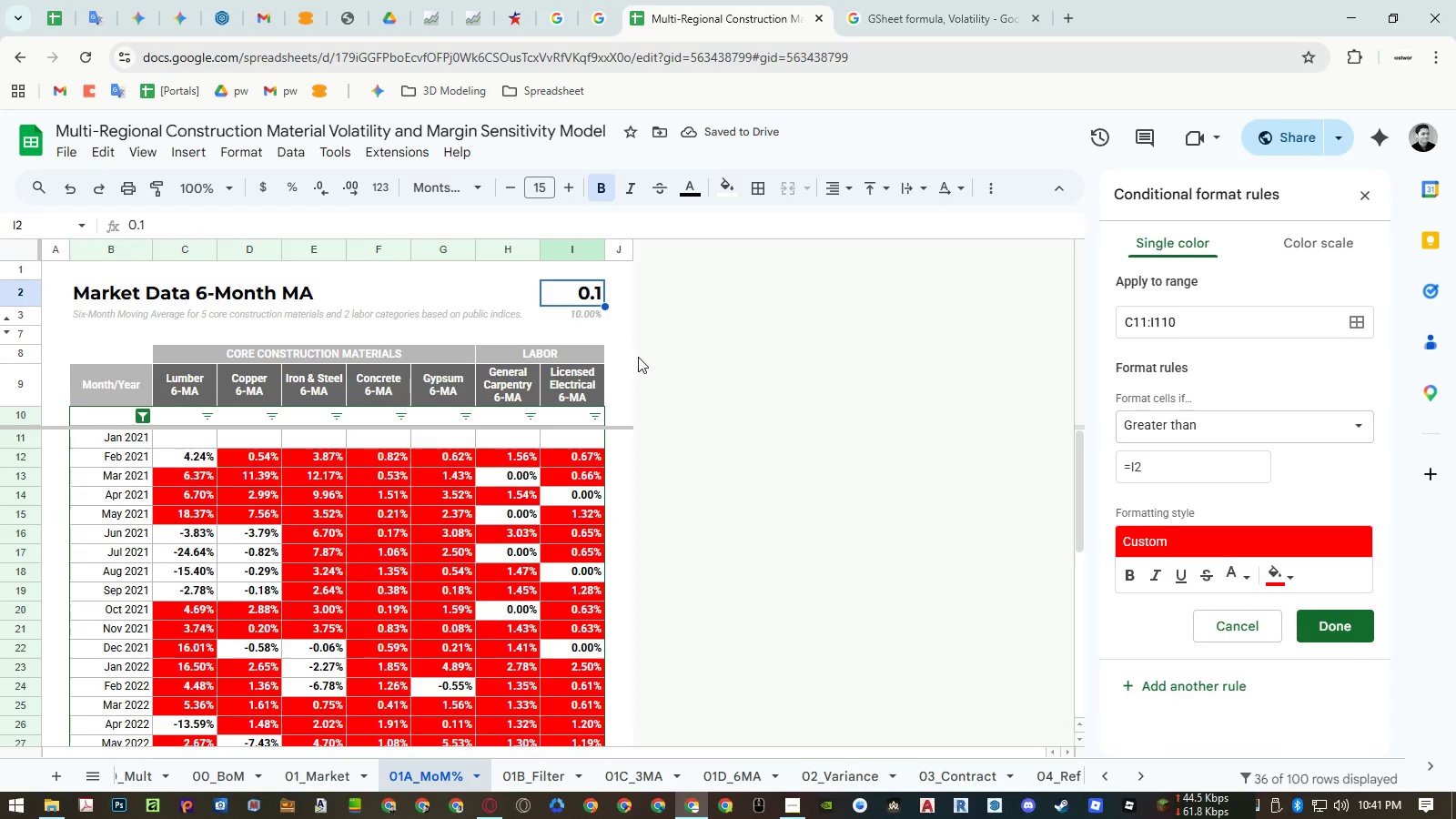 
key(Delete)
 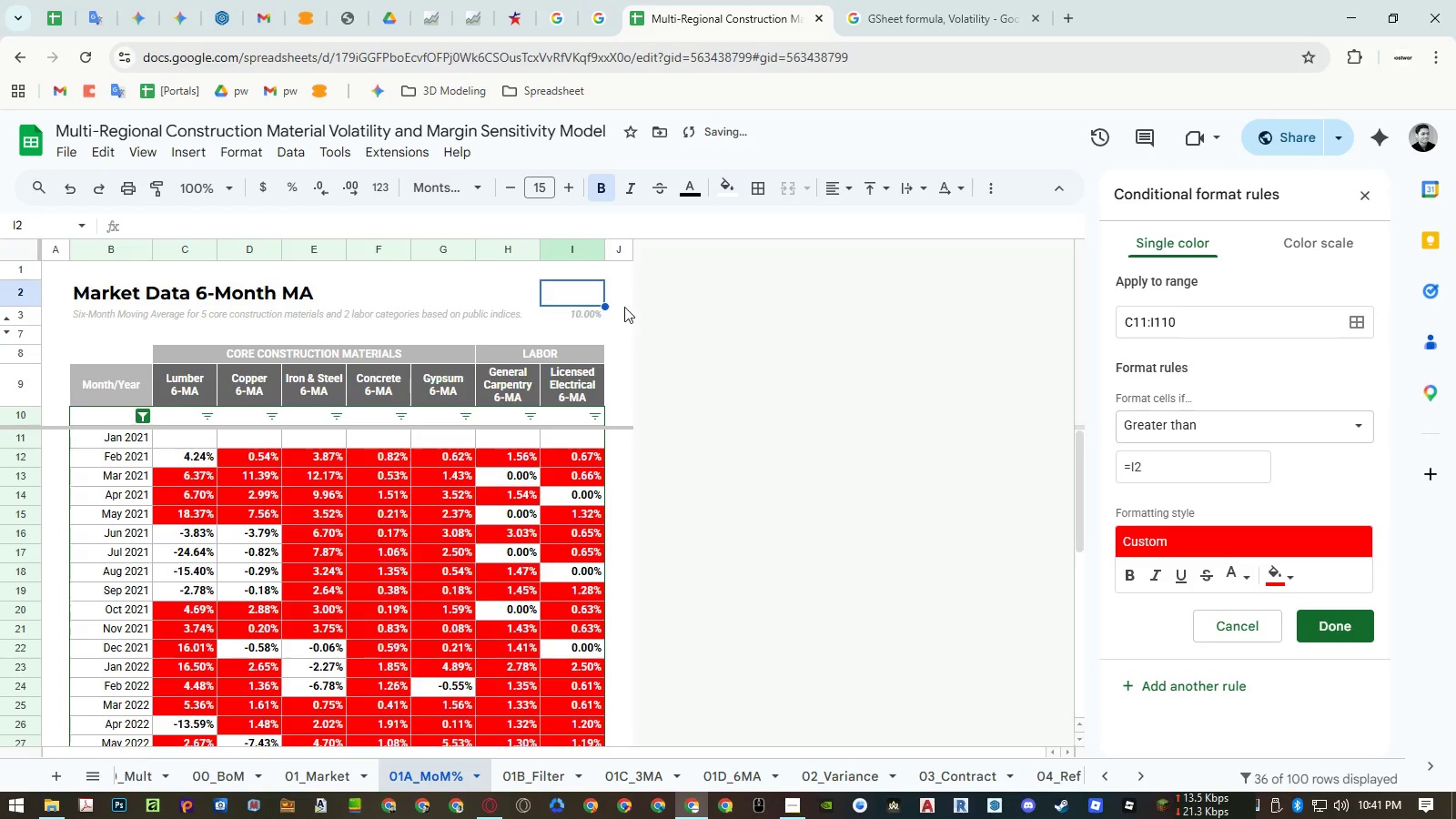 
left_click([583, 313])
 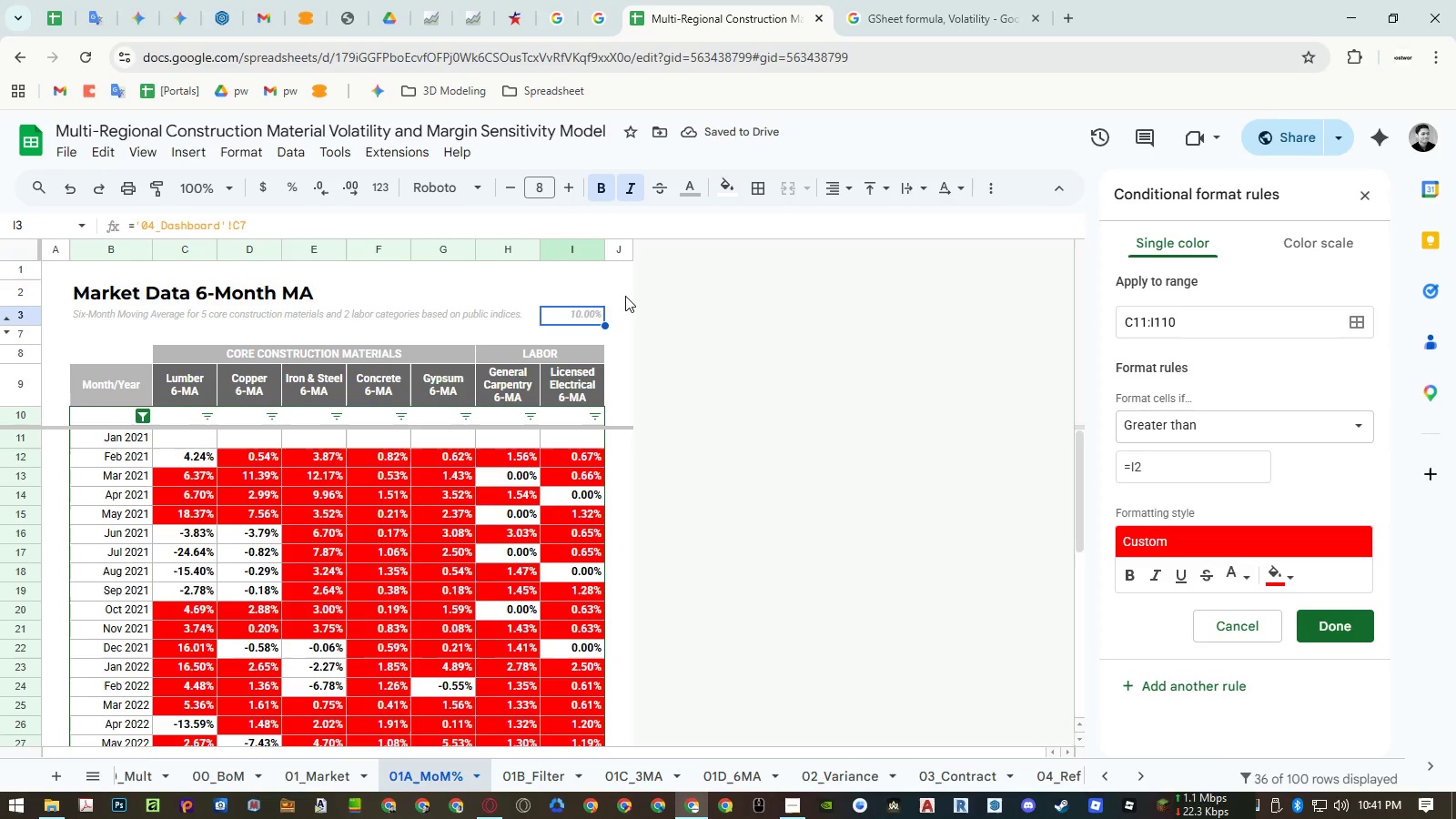 
key(Delete)
 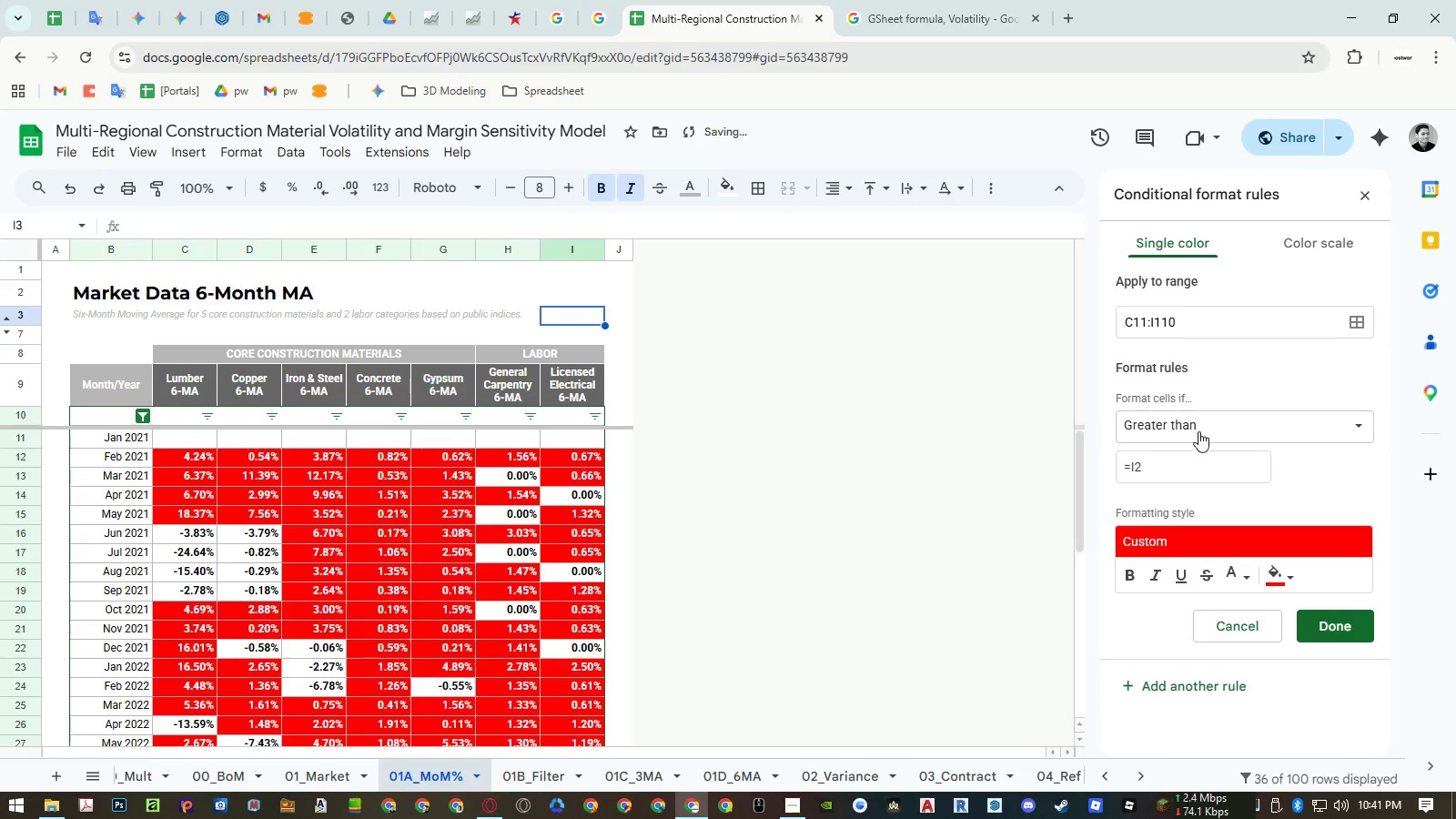 
left_click_drag(start_coordinate=[1188, 460], to_coordinate=[1035, 467])
 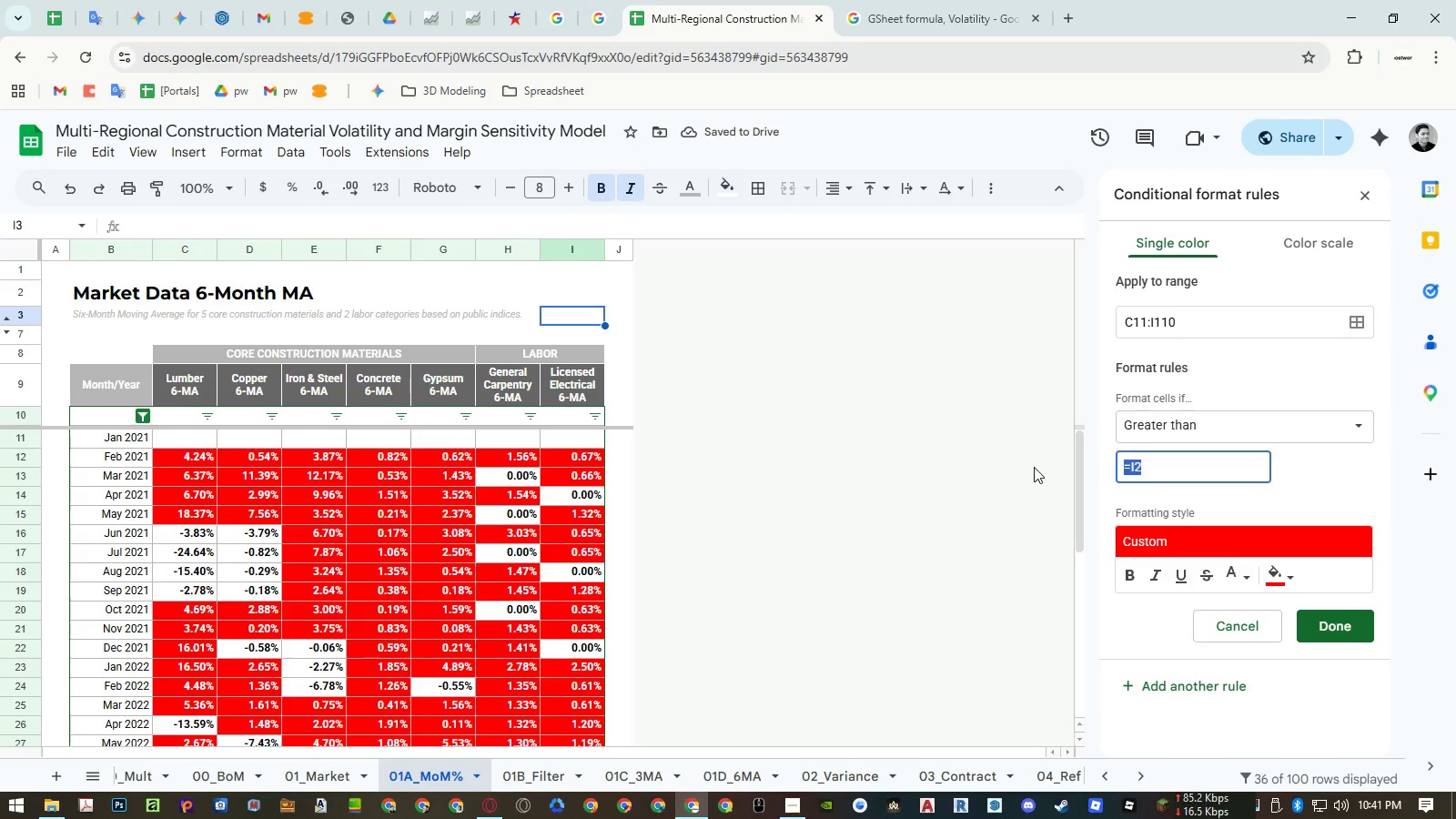 
key(Equal)
 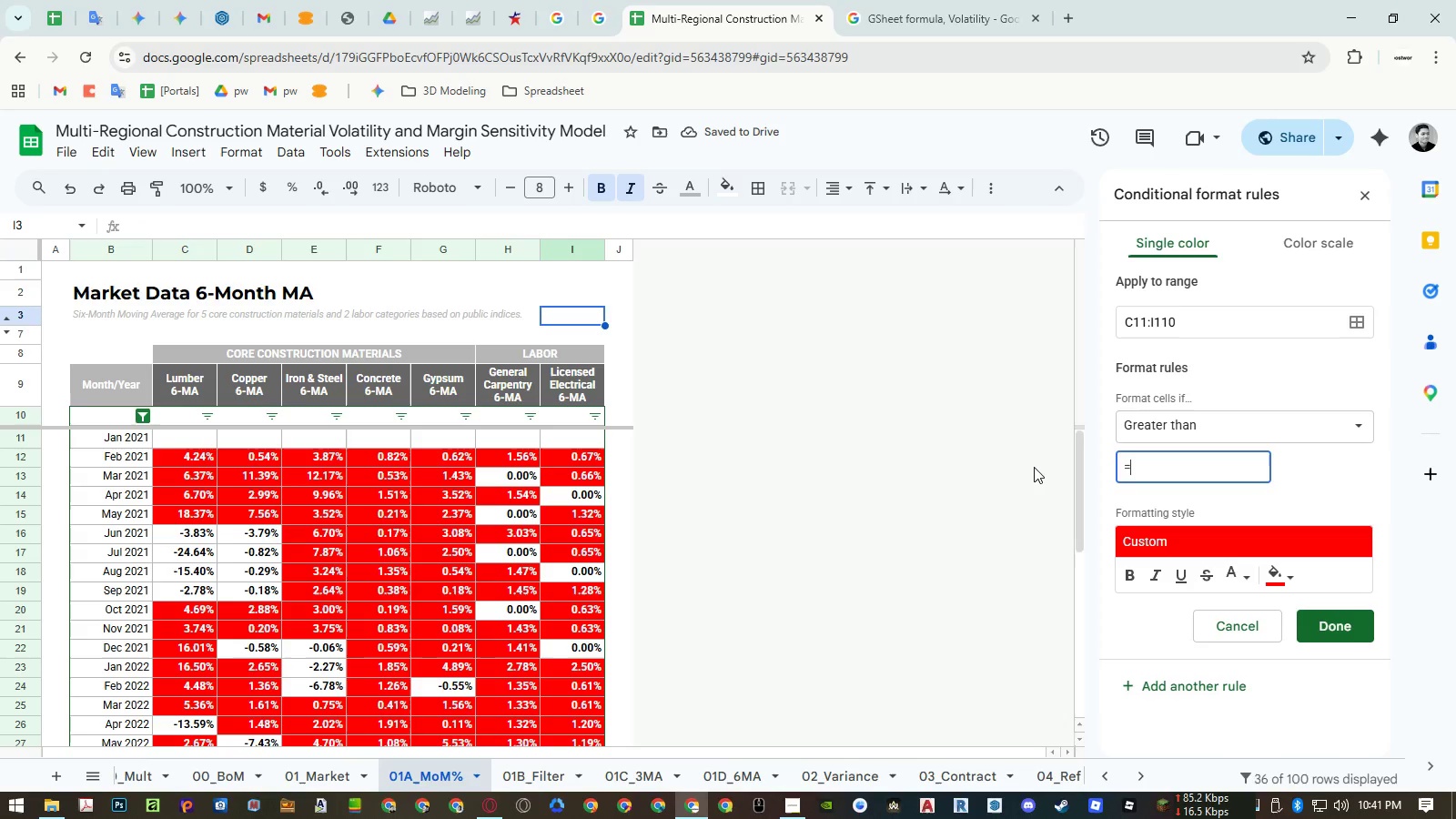 
key(Numpad1)
 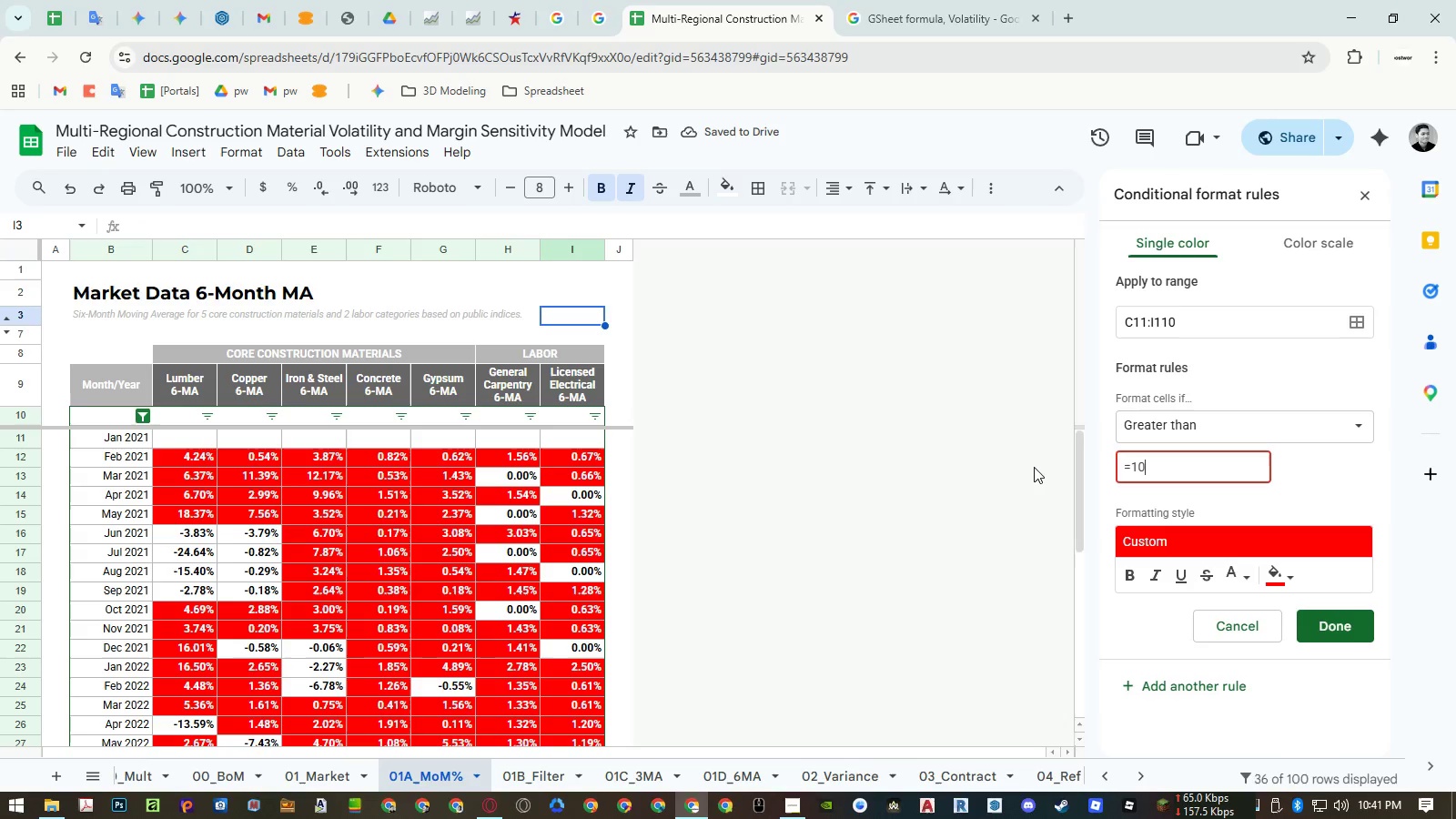 
key(Numpad0)
 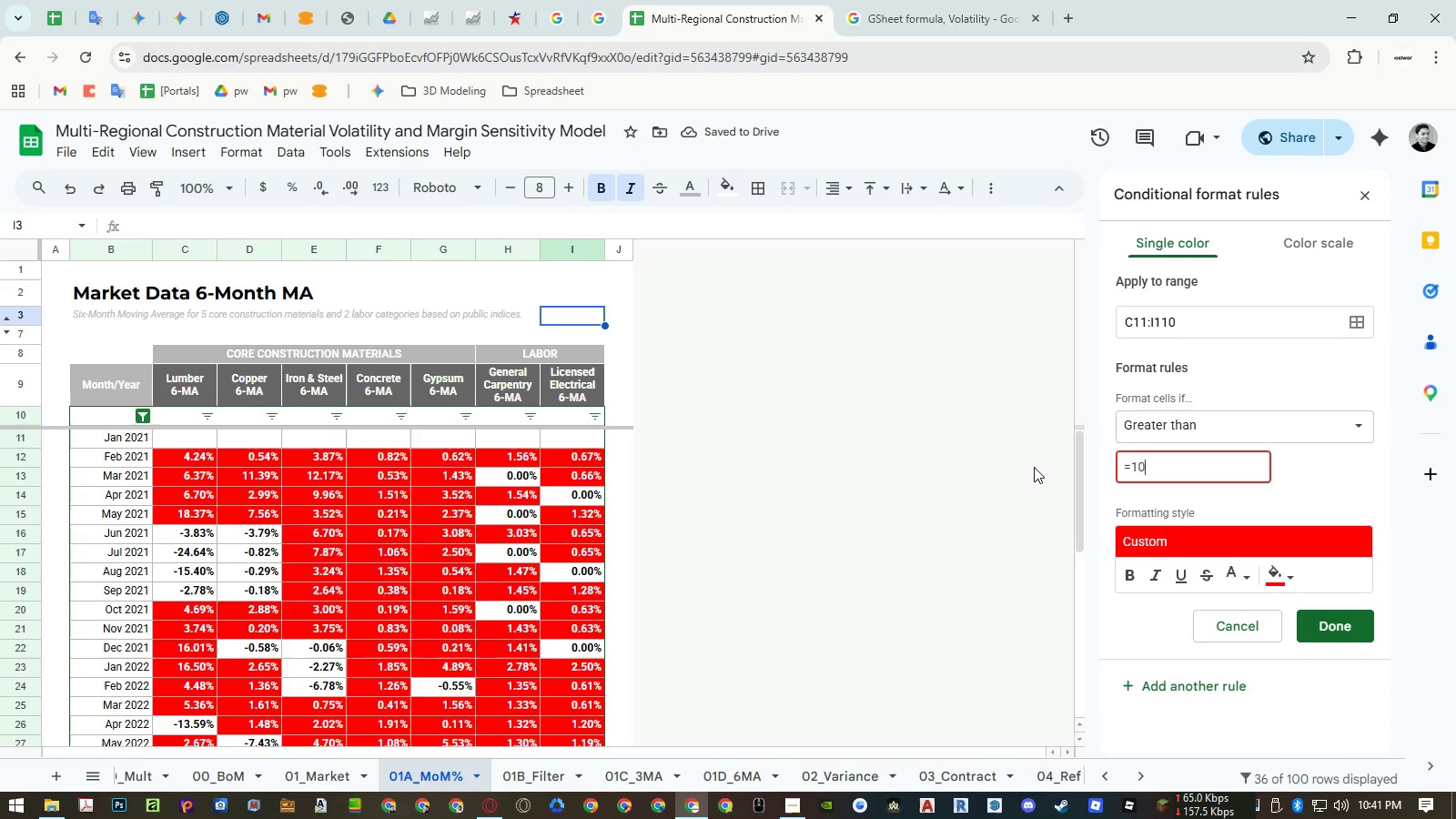 
key(NumpadDivide)
 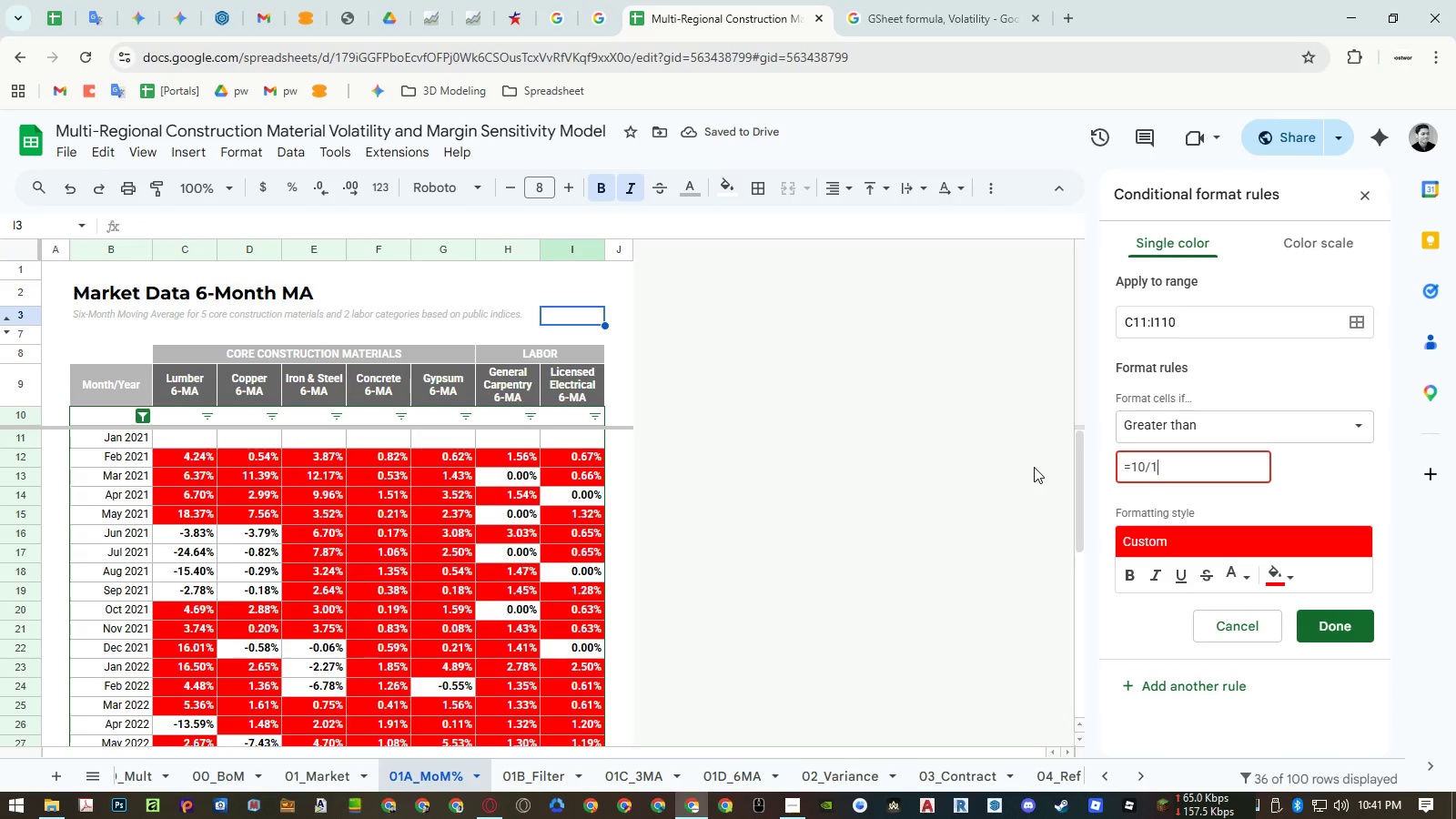 
key(Numpad1)
 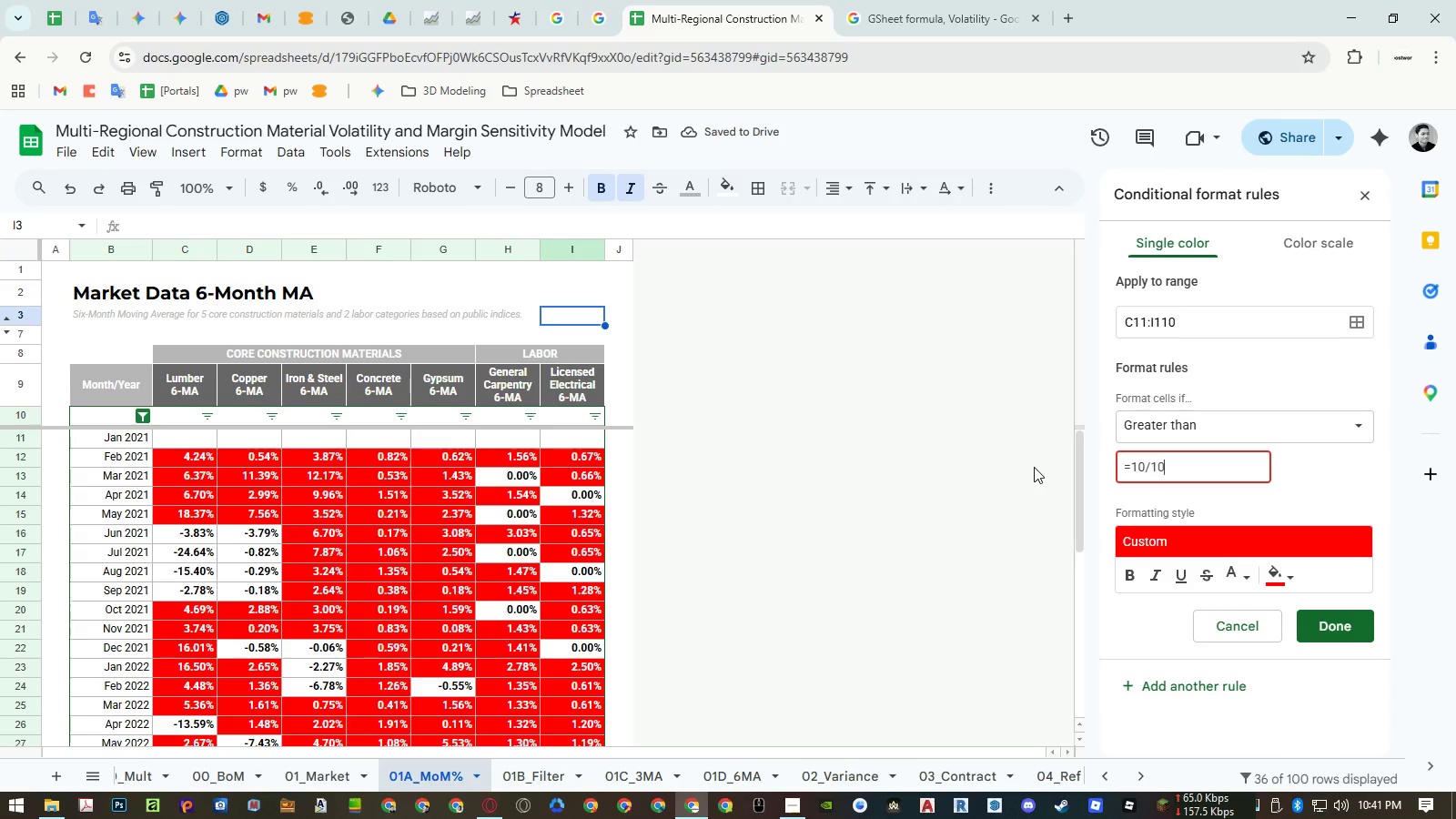 
key(Numpad0)
 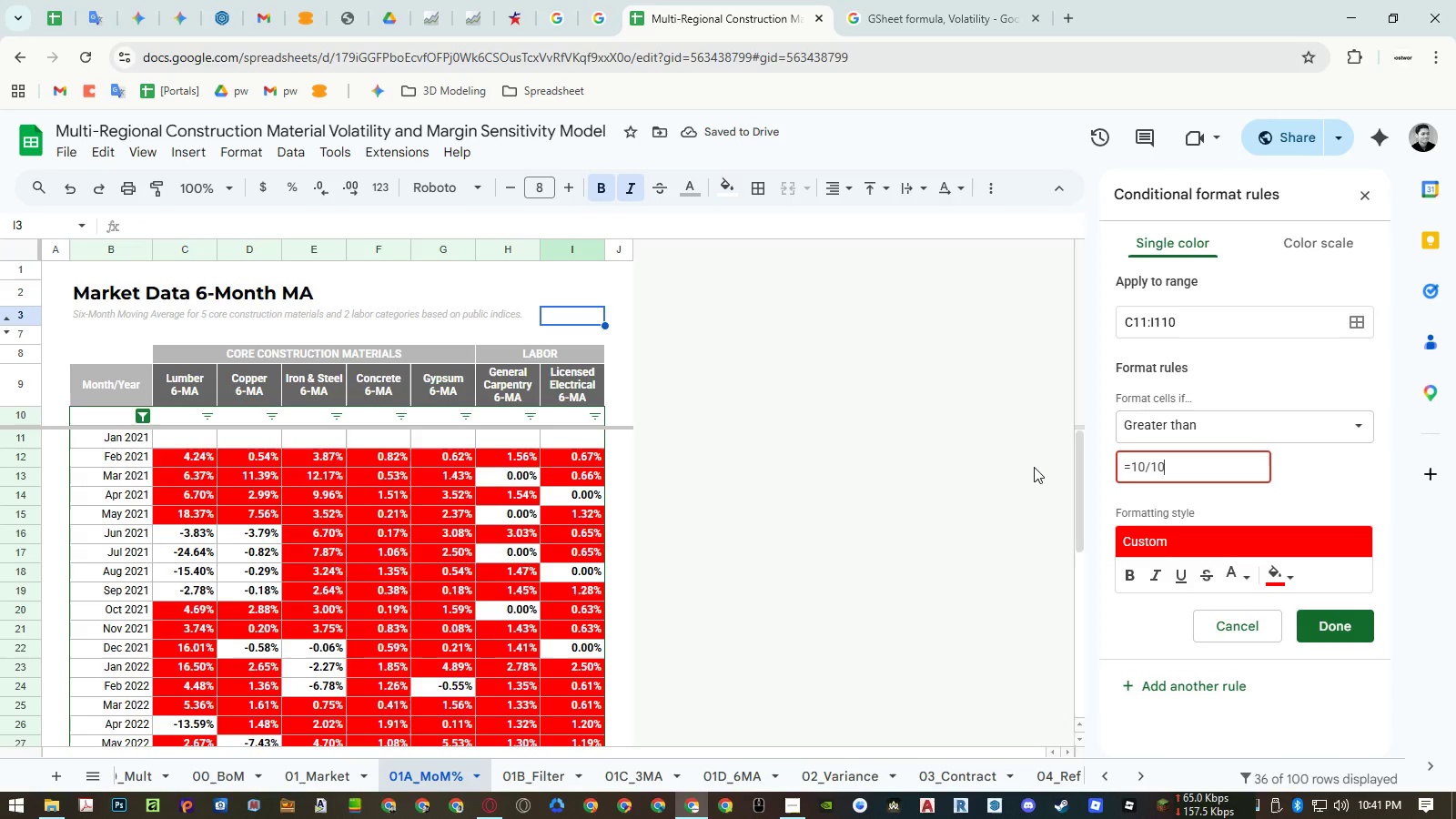 
key(Numpad0)
 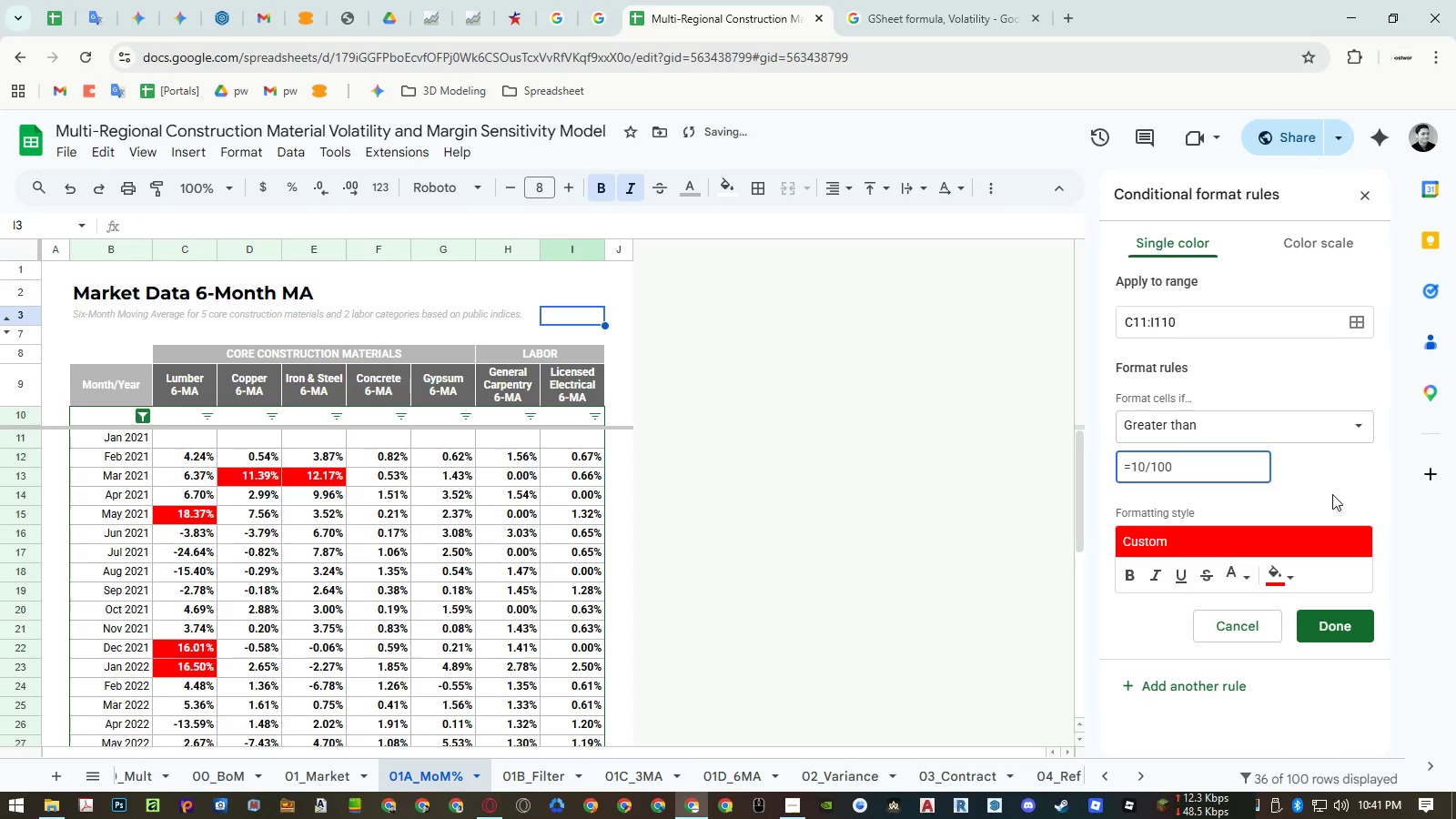 
left_click([1332, 494])
 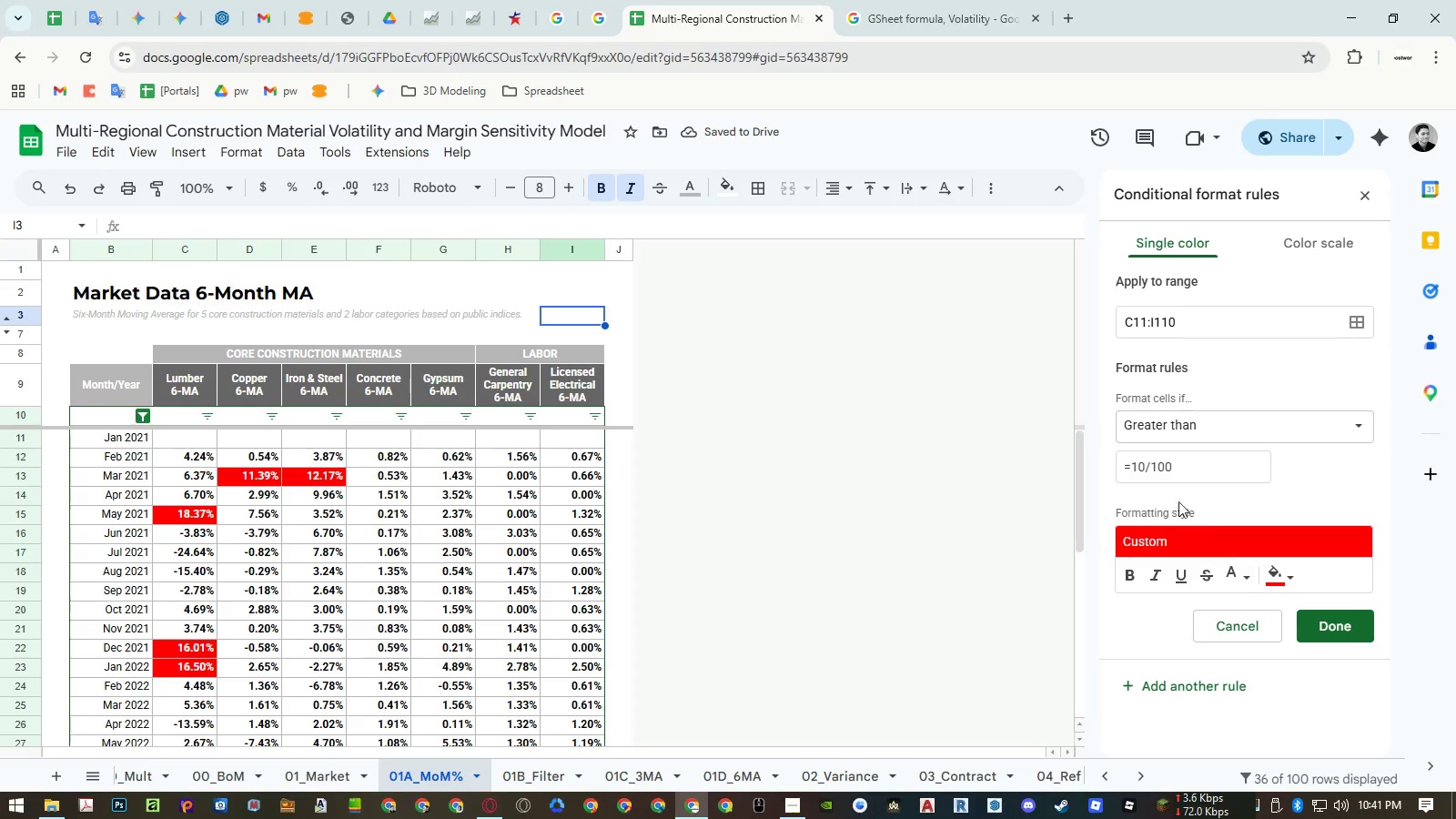 
wait(5.19)
 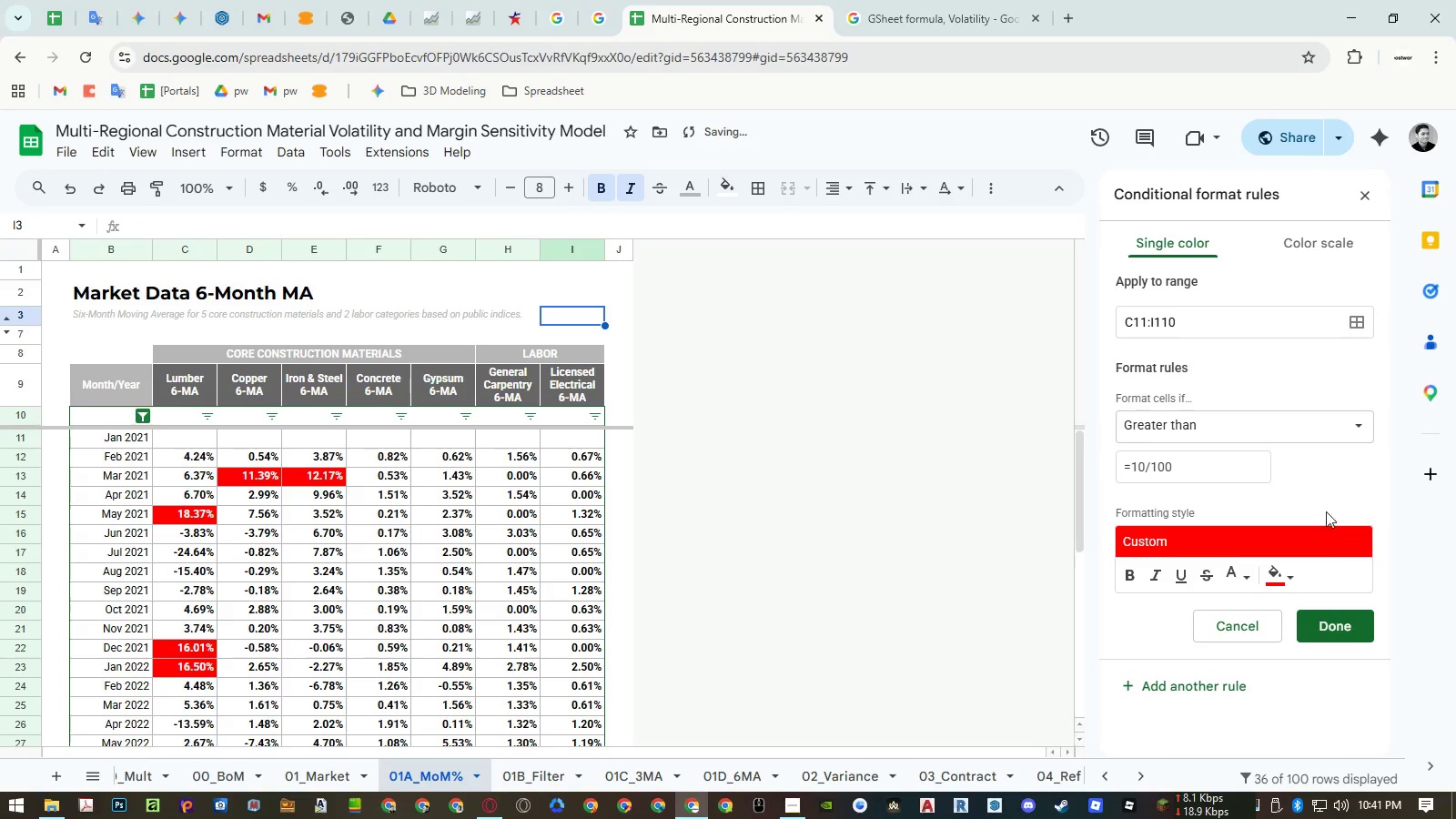 
left_click_drag(start_coordinate=[1143, 469], to_coordinate=[1133, 470])
 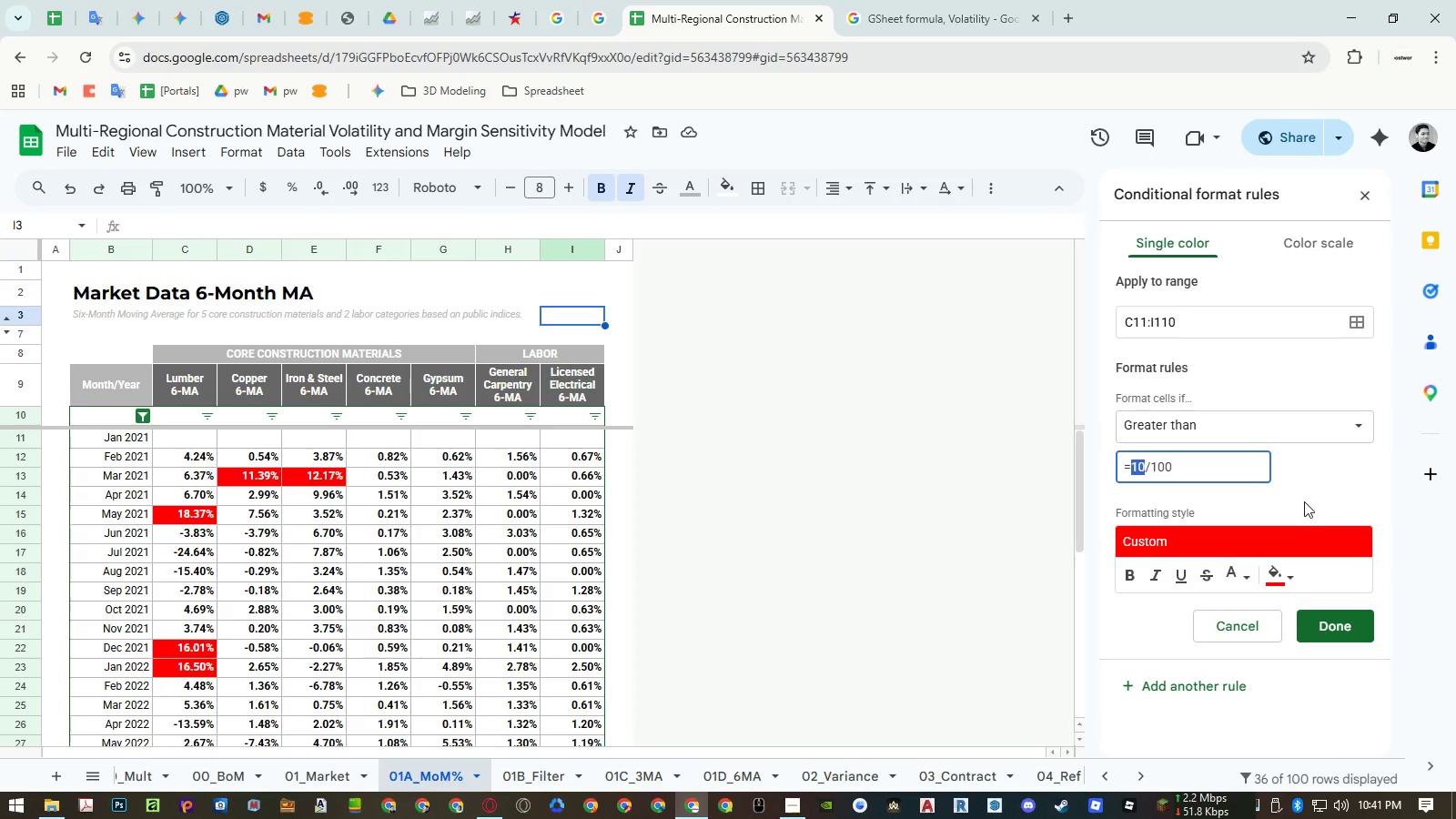 
key(Numpad5)
 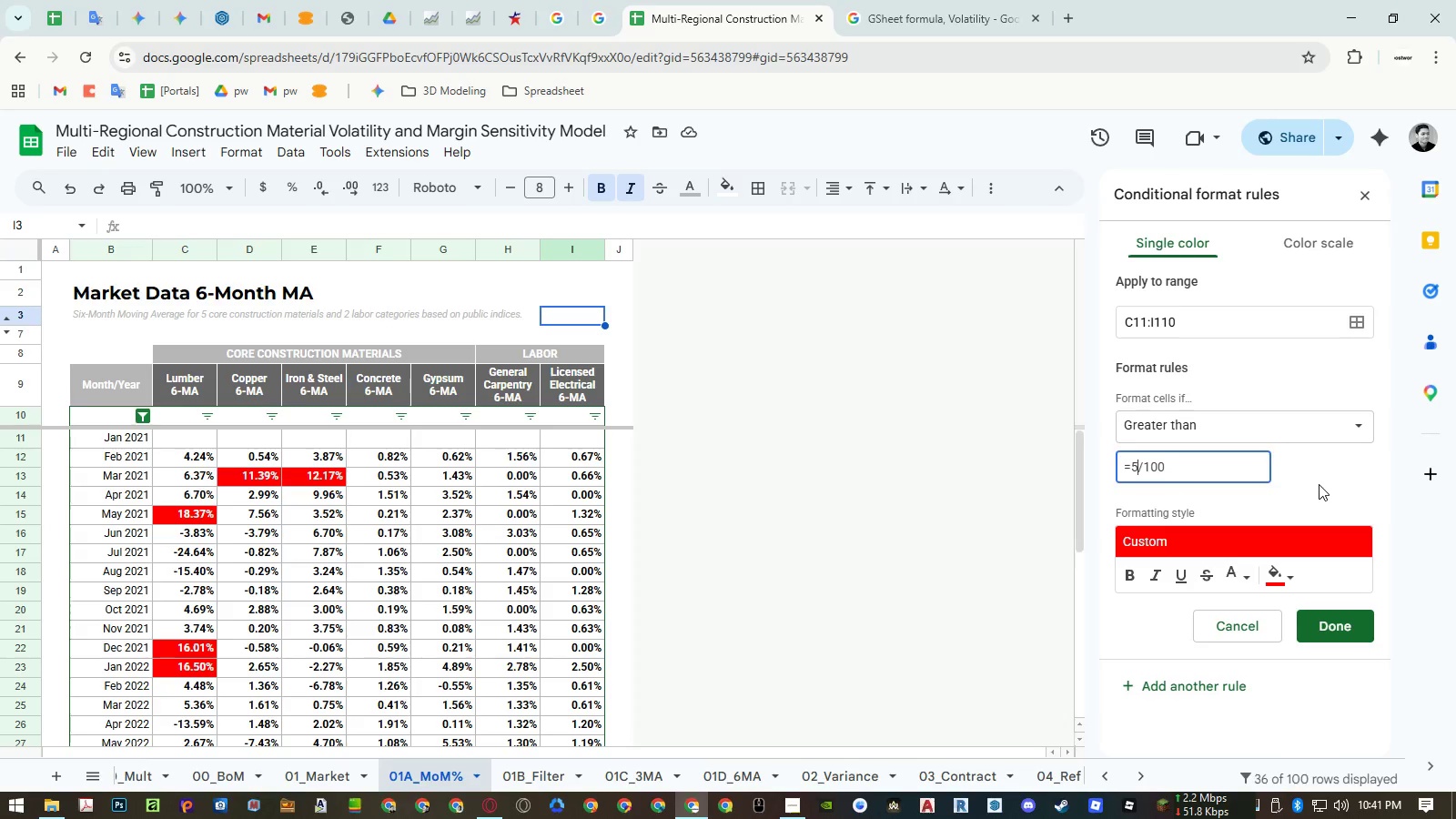 
left_click([1319, 484])
 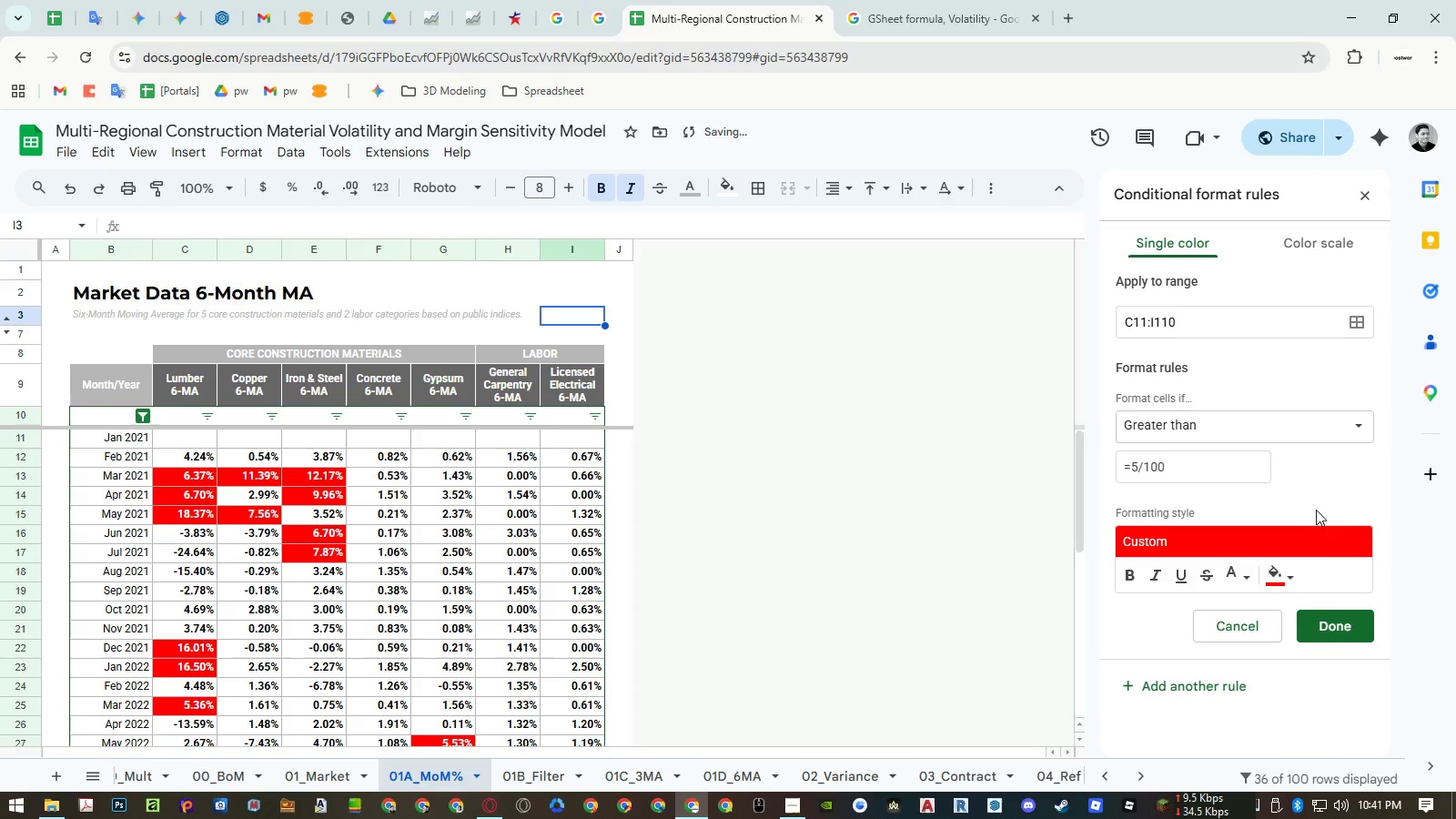 
left_click([1340, 630])
 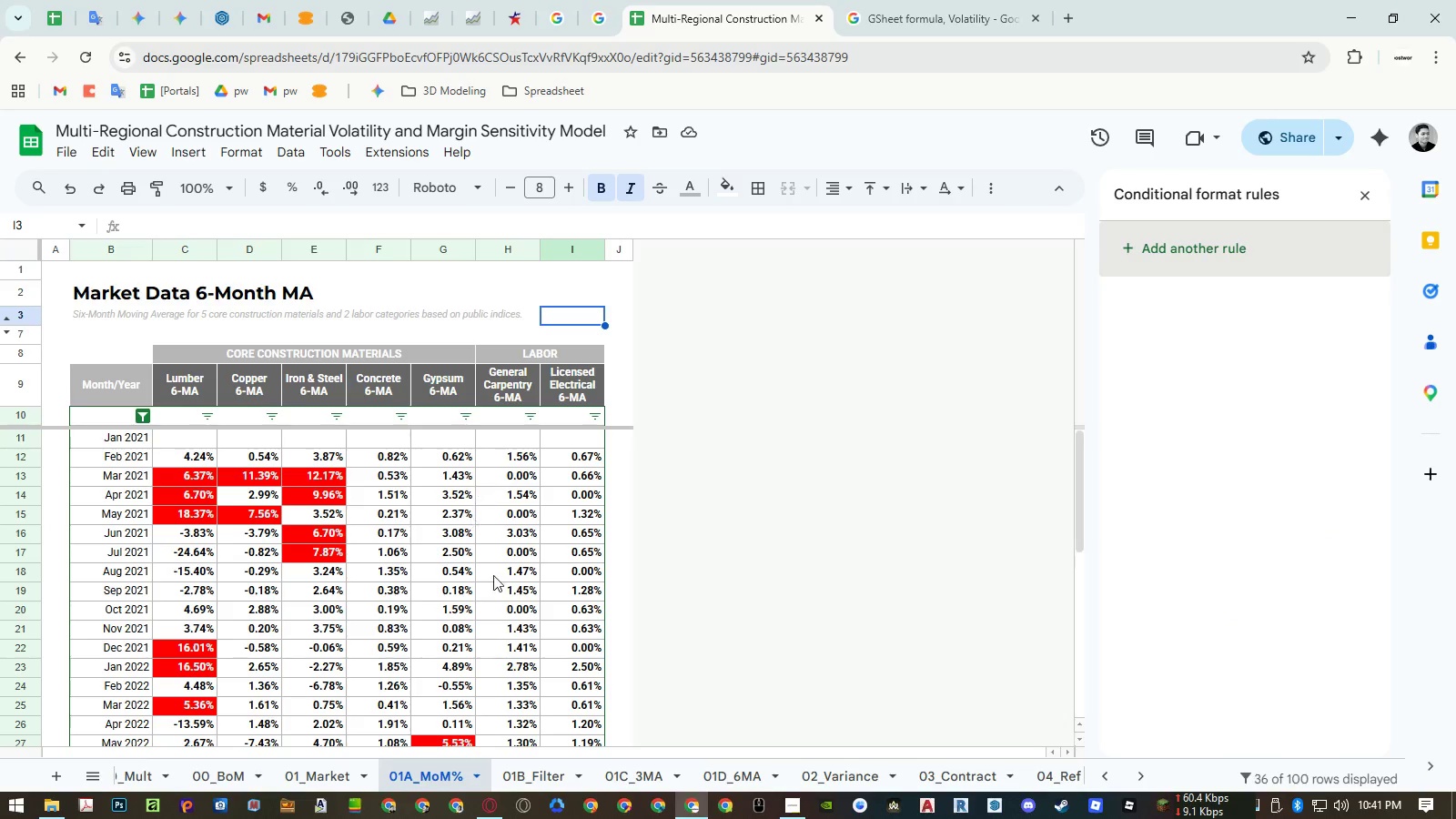 
left_click([788, 813])